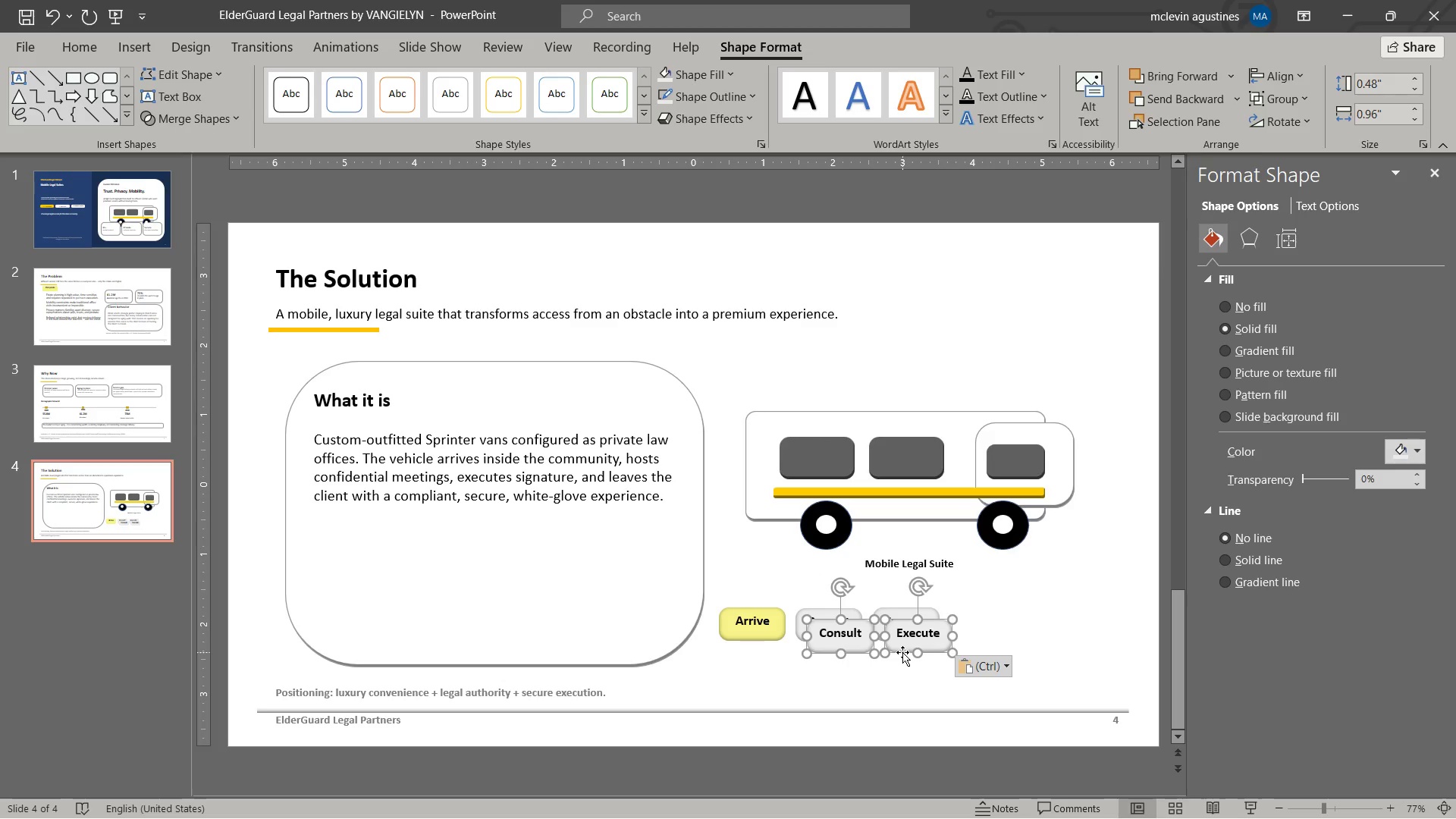 
left_click_drag(start_coordinate=[902, 652], to_coordinate=[1045, 642])
 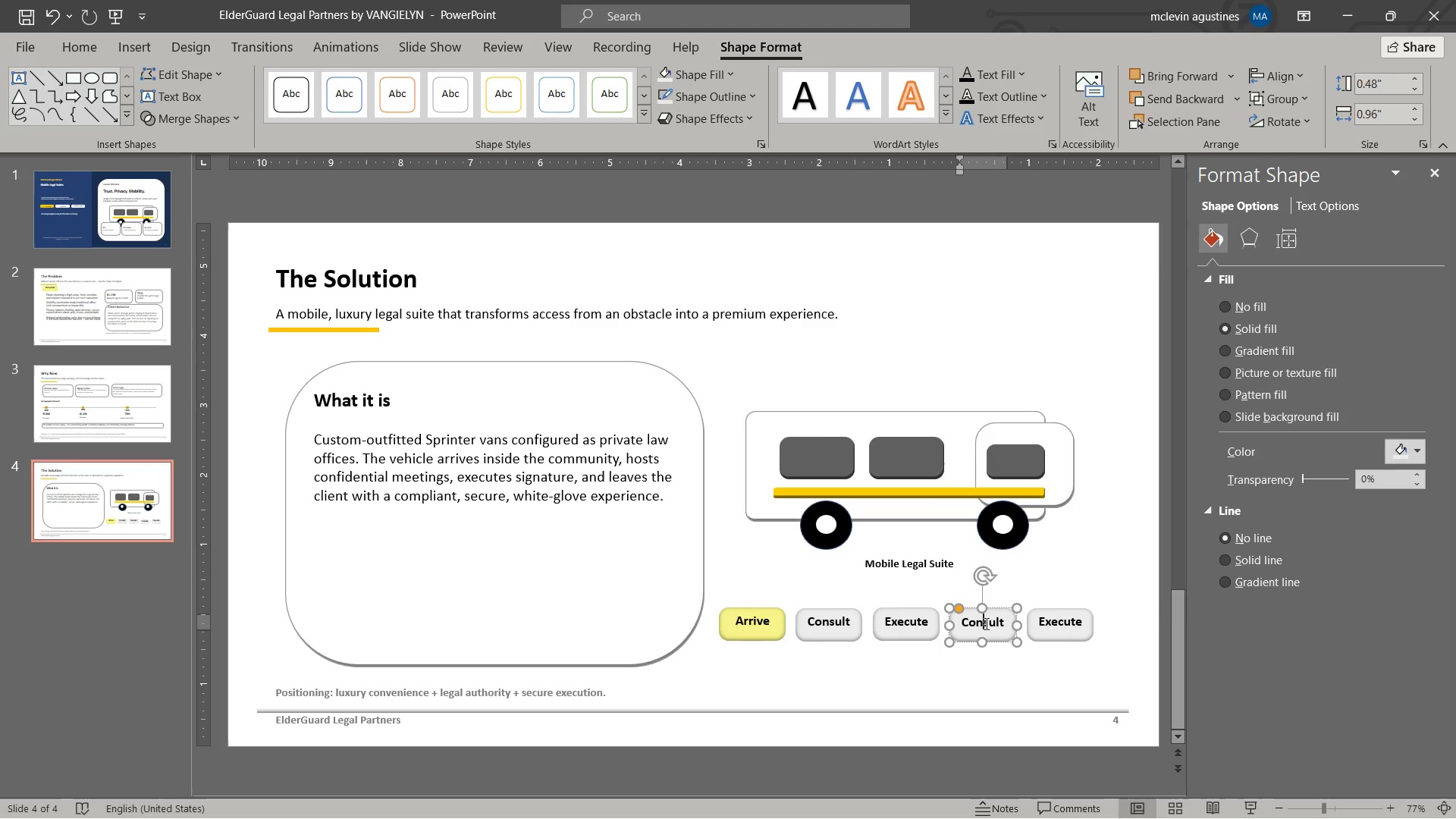 
double_click([985, 623])
 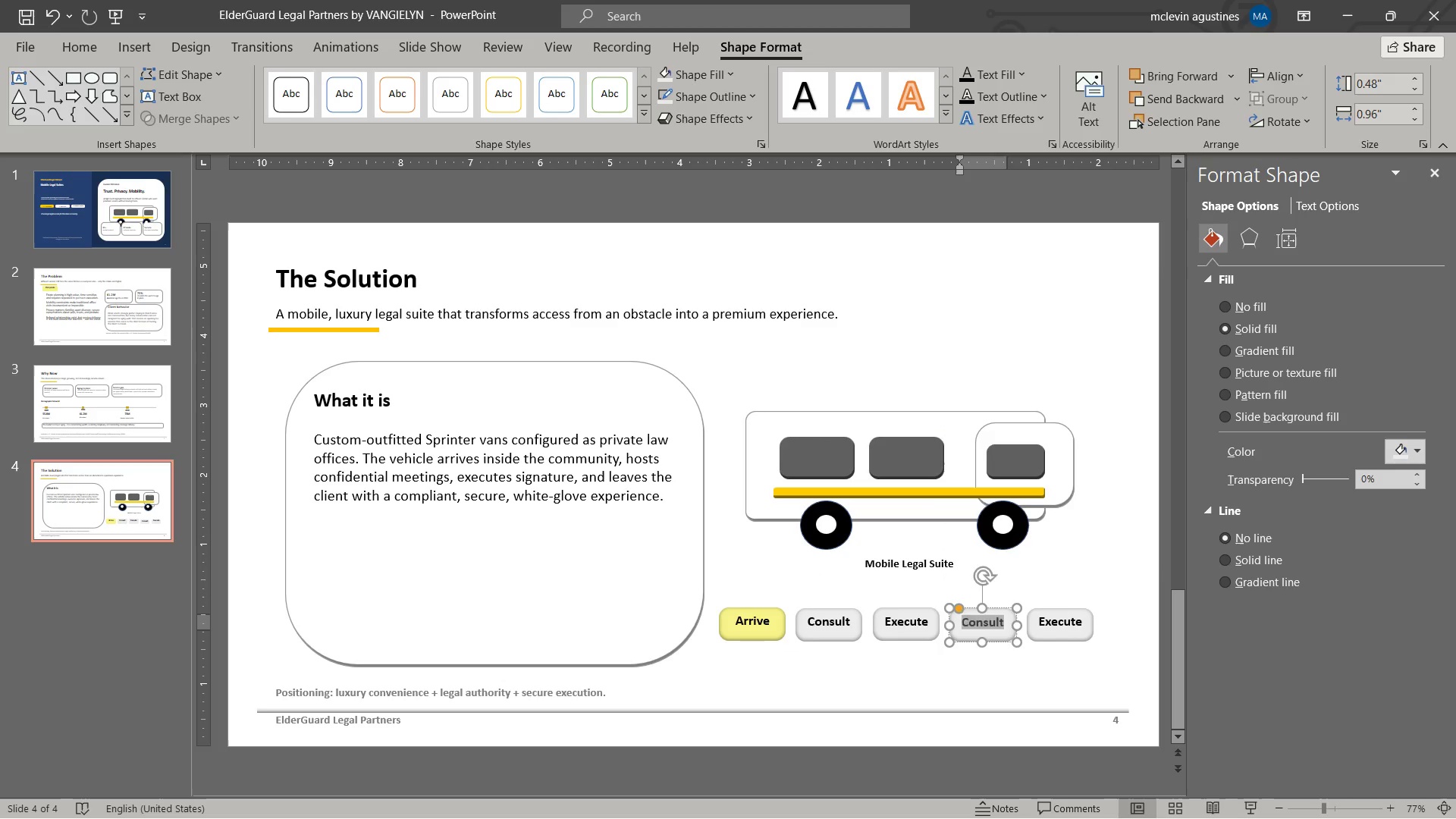 
type(store )
 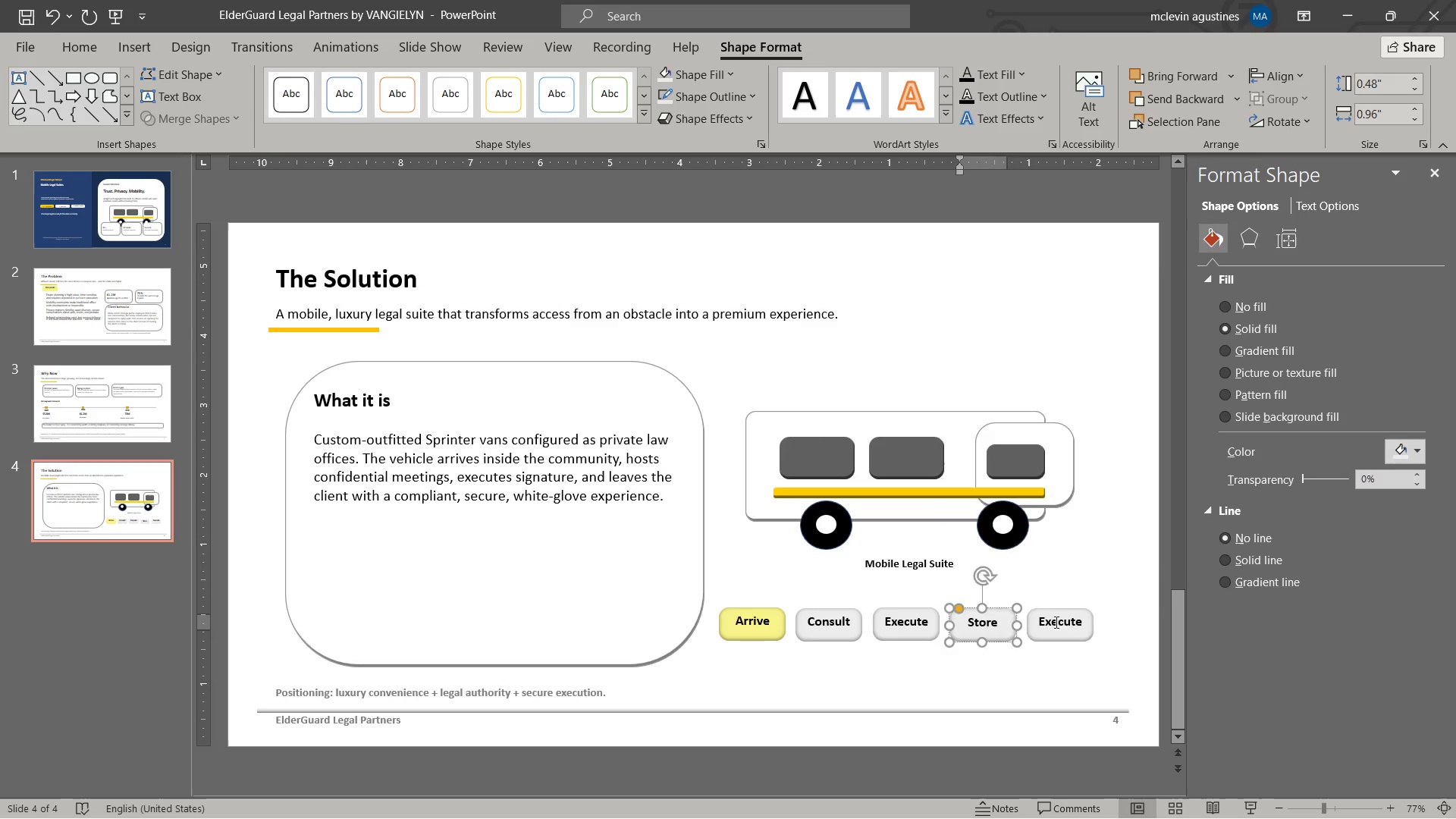 
double_click([1055, 622])
 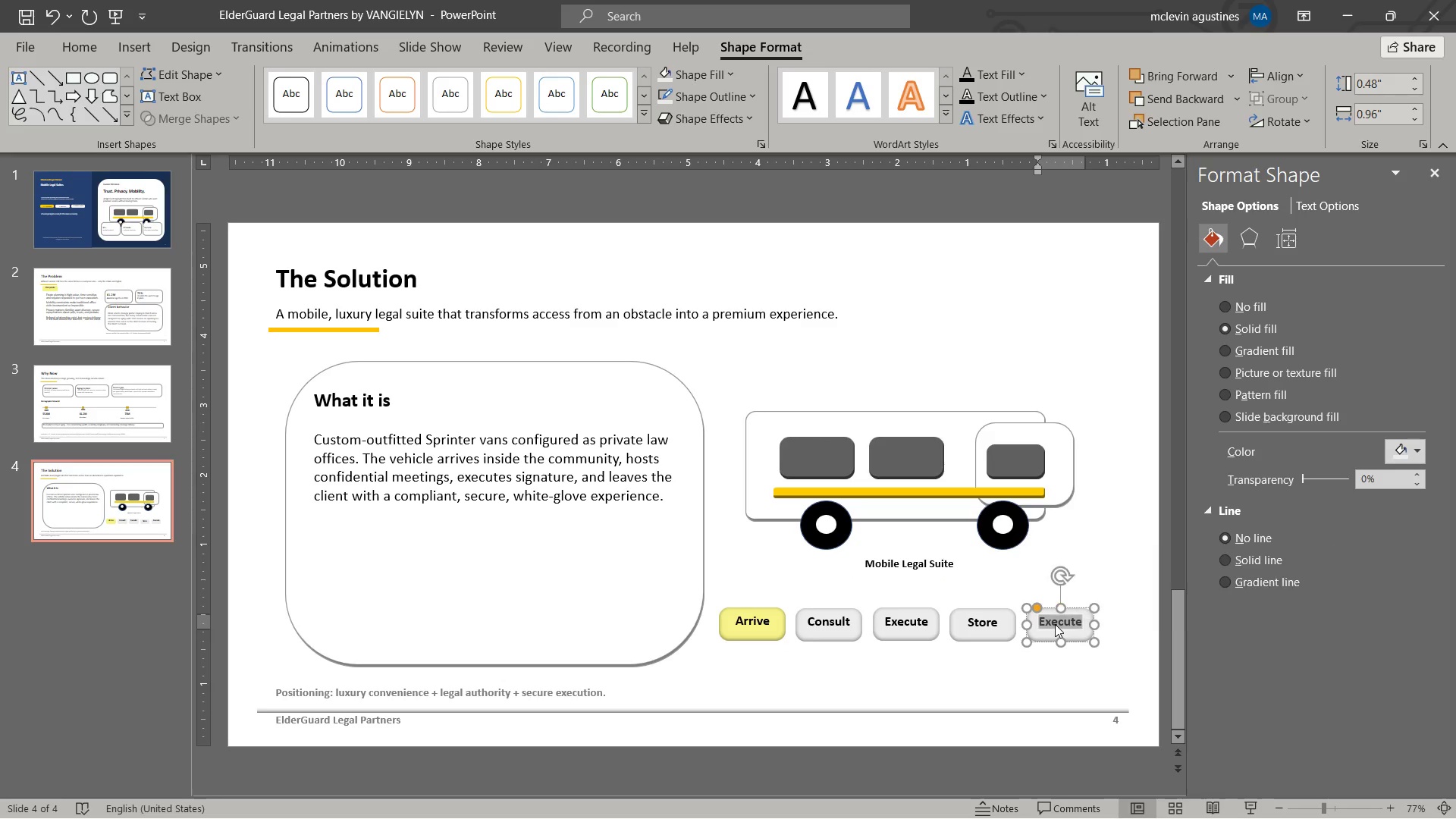 
type(follow-up)
 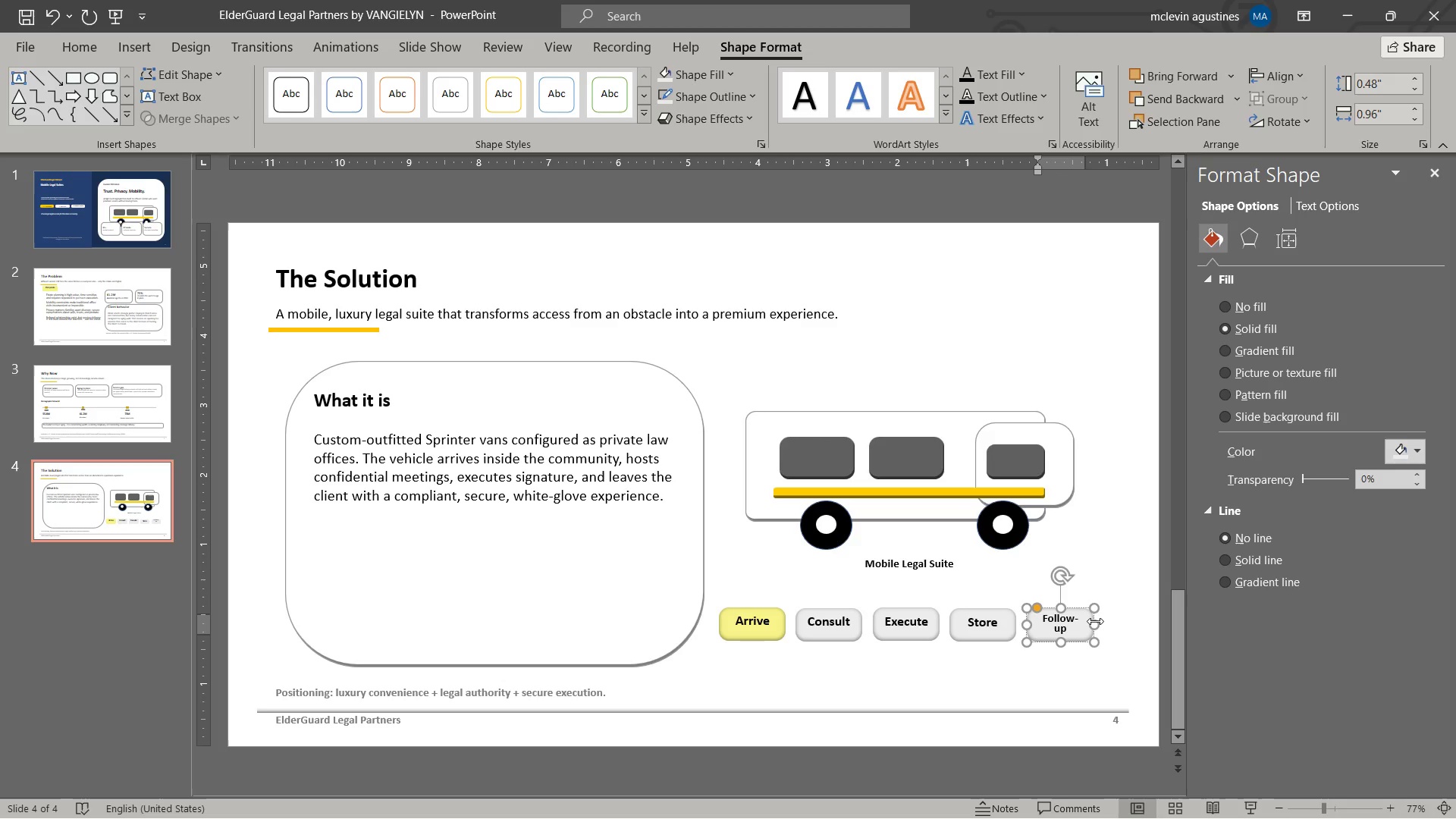 
hold_key(key=ShiftLeft, duration=1.66)
triple_click([815, 627])
 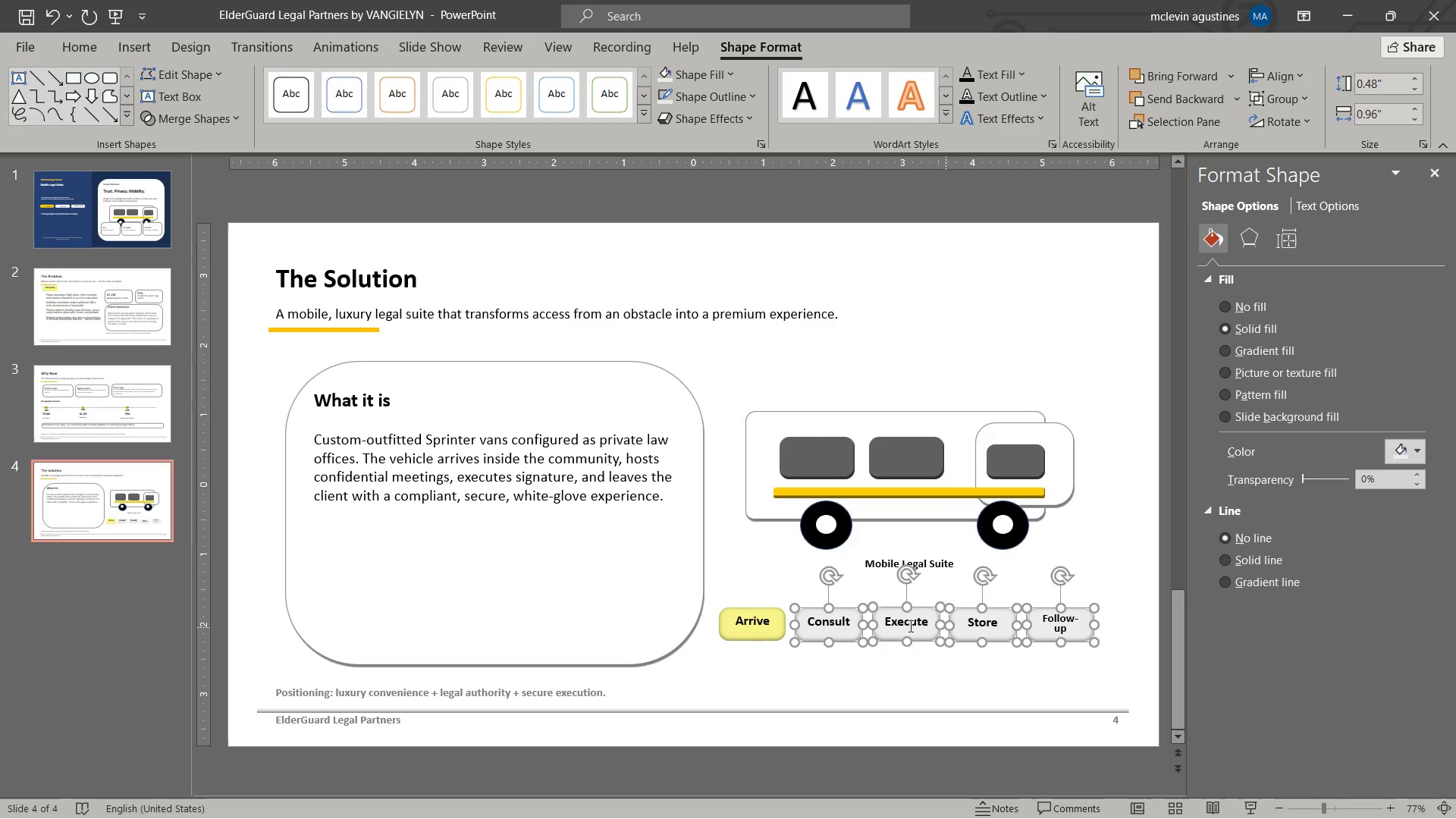 
key(Shift+ShiftLeft)
 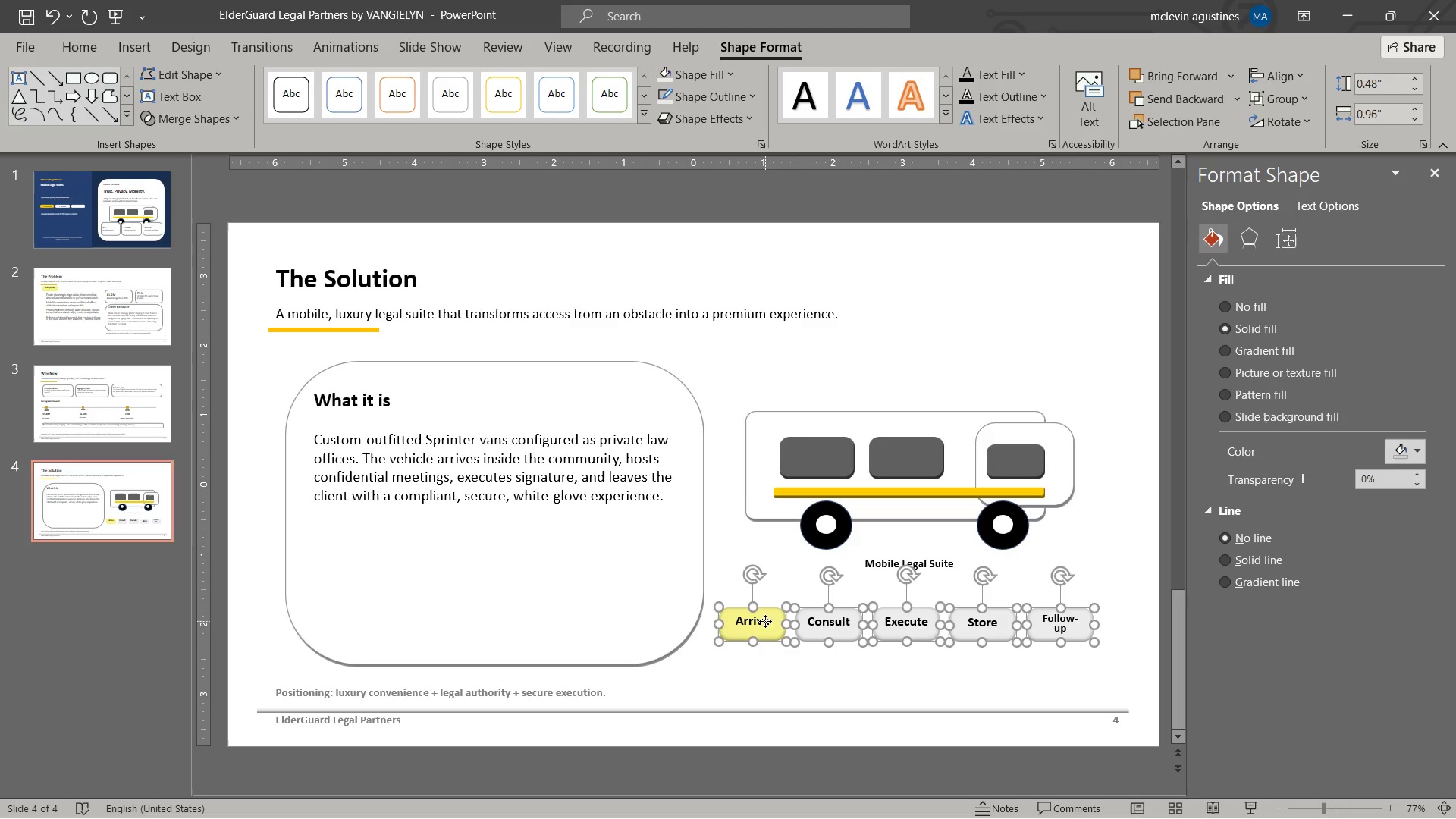 
left_click([765, 621])
 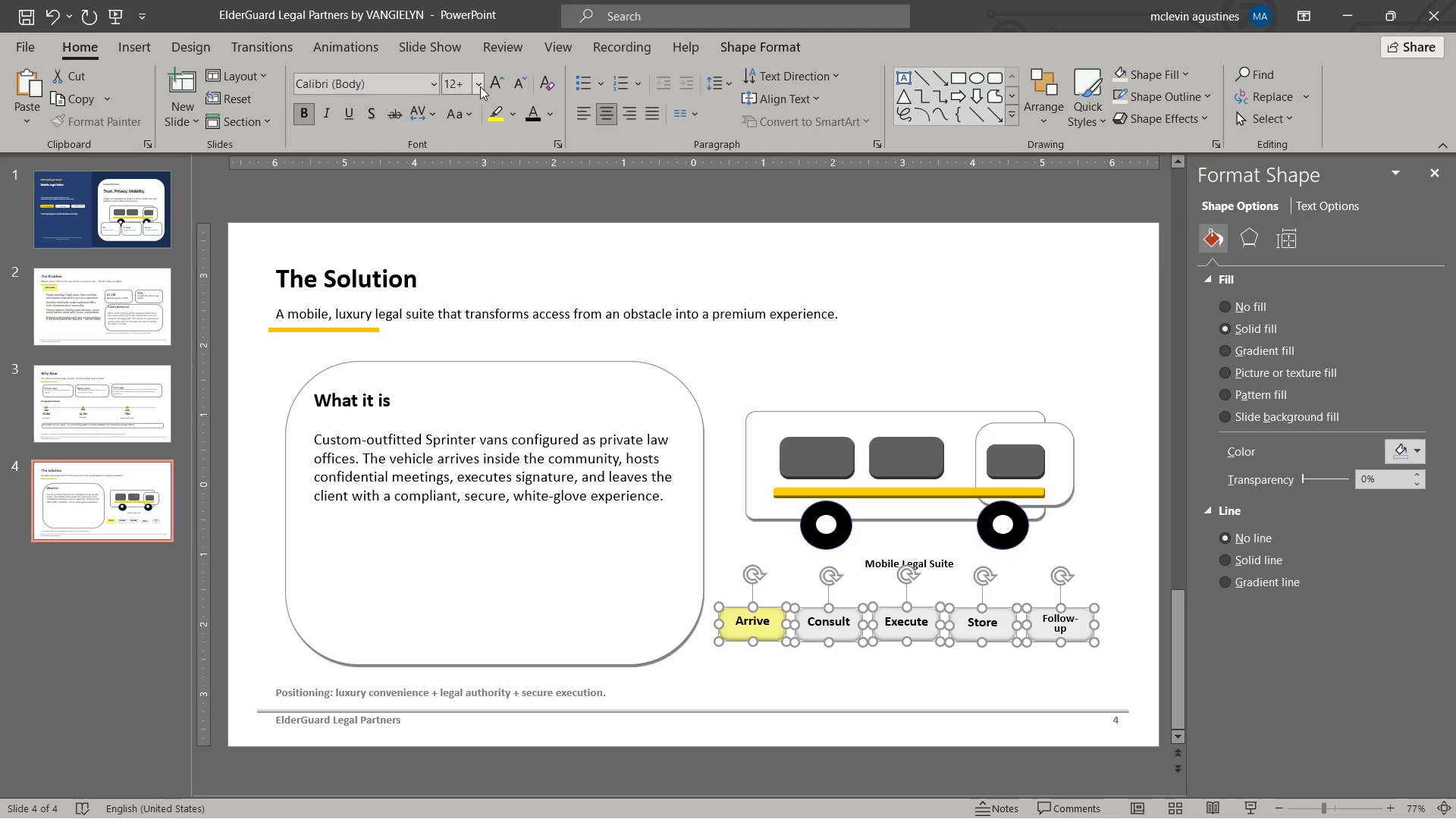 
key(Numpad1)
 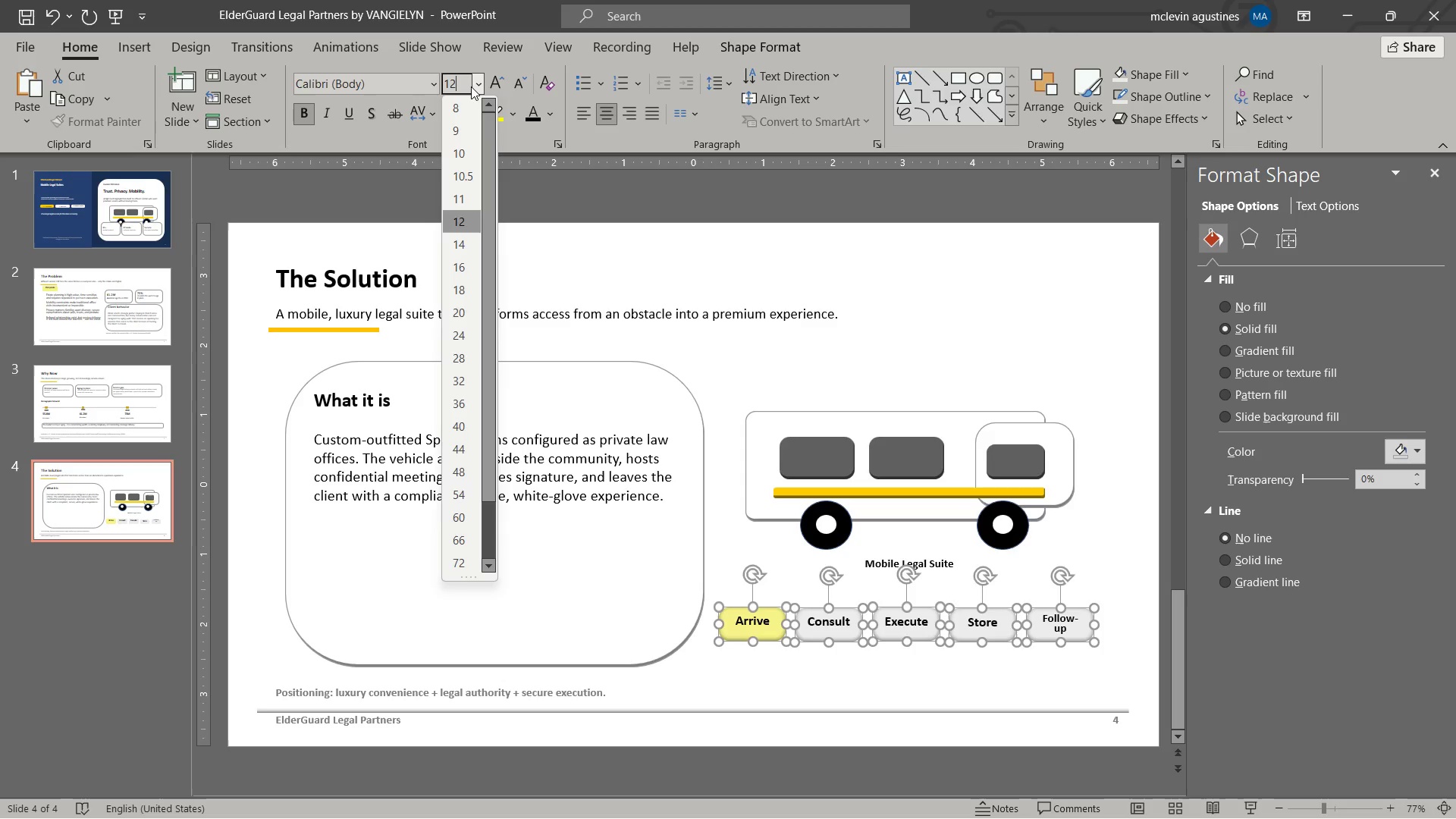 
key(Numpad2)
 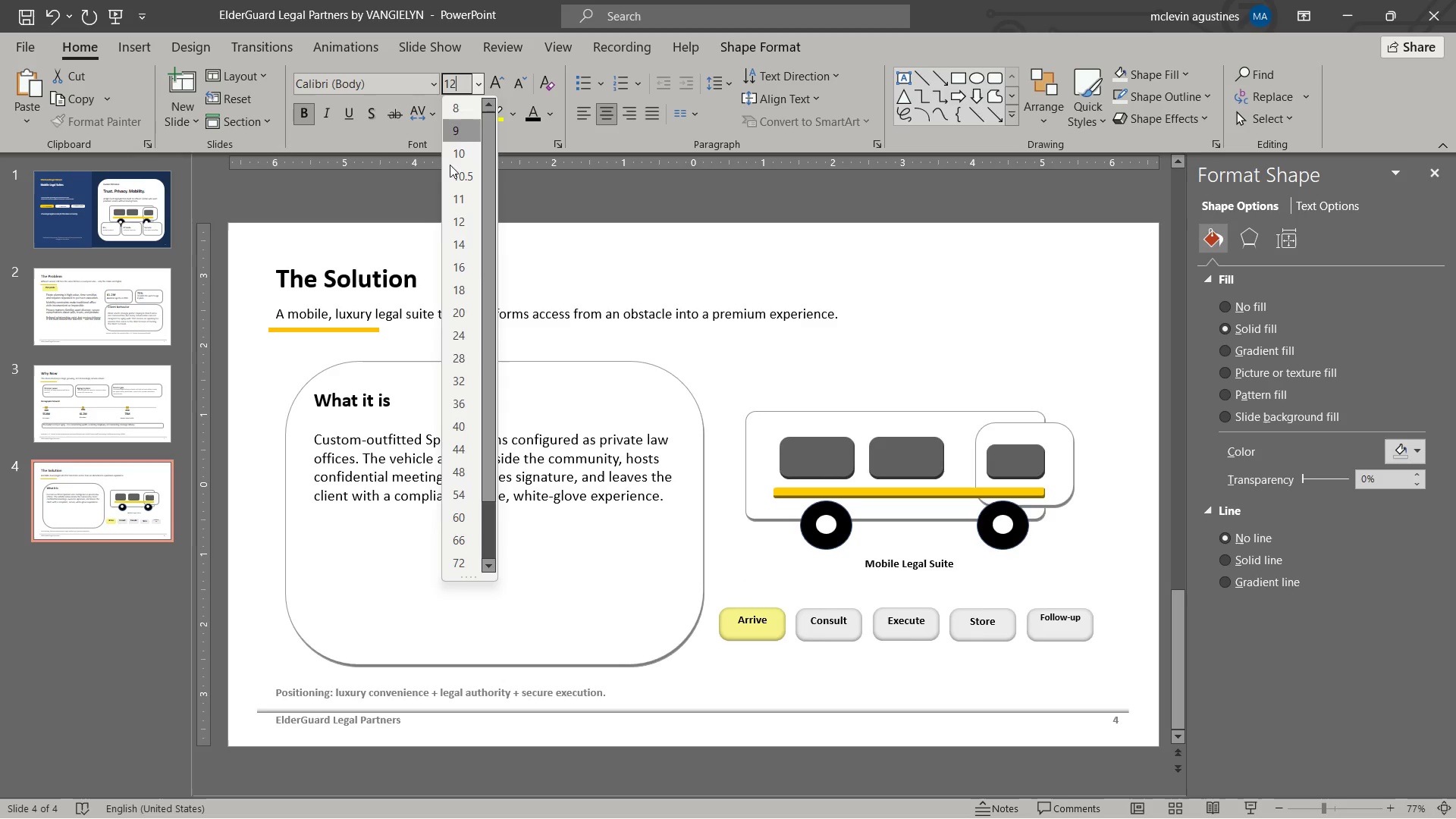 
left_click([459, 220])
 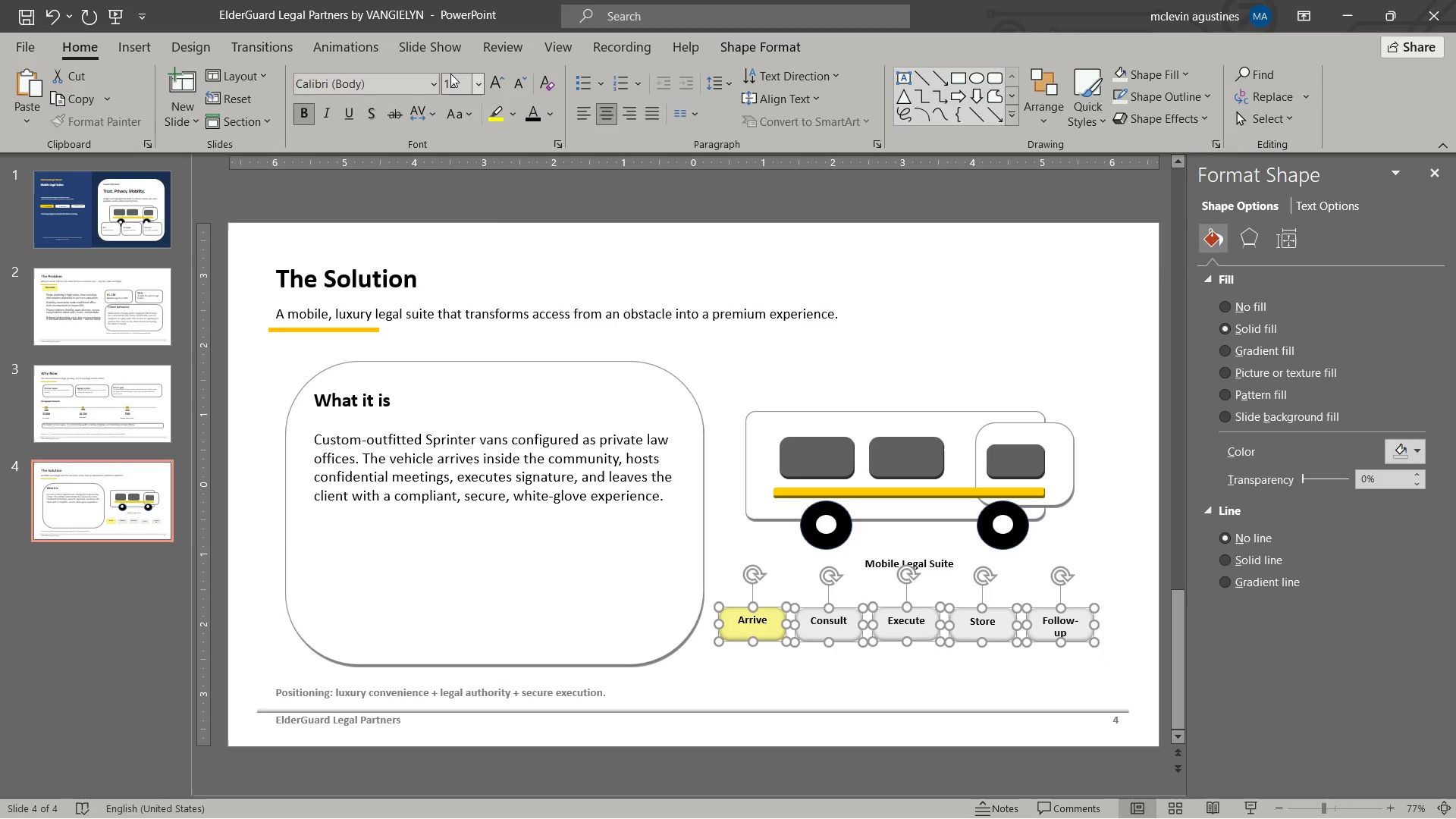 
left_click([475, 86])
 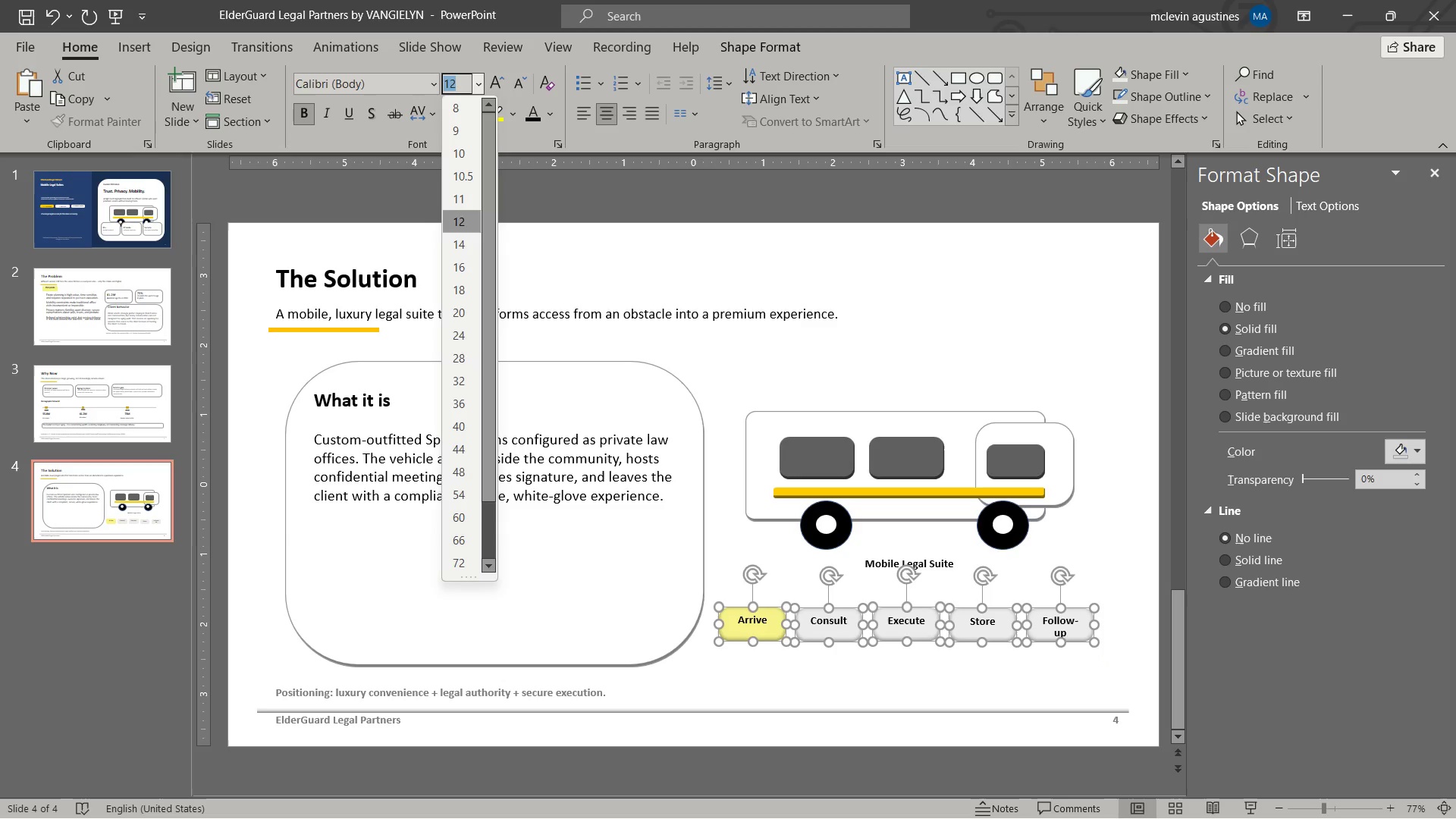 
key(Numpad1)
 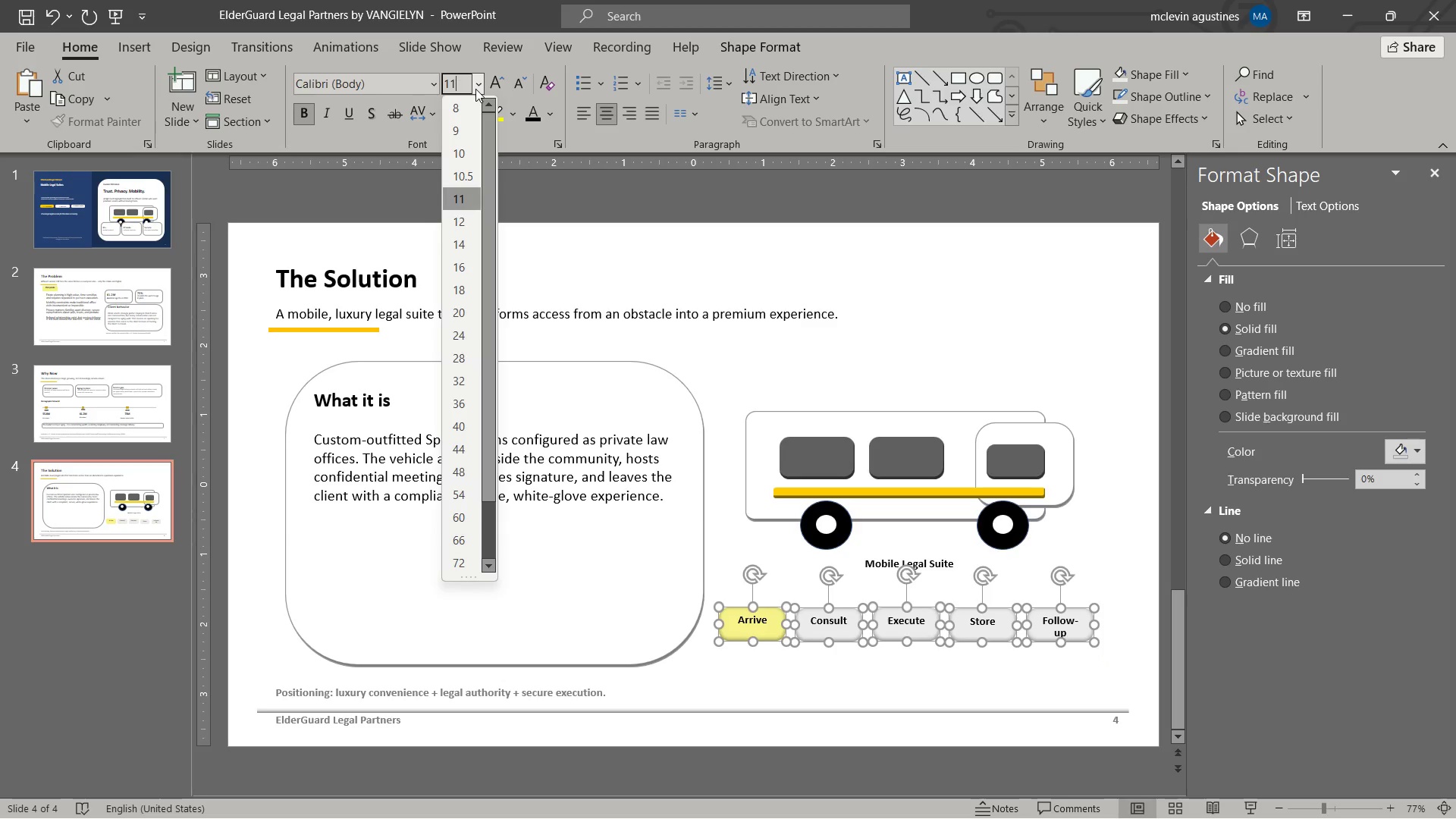 
key(Numpad1)
 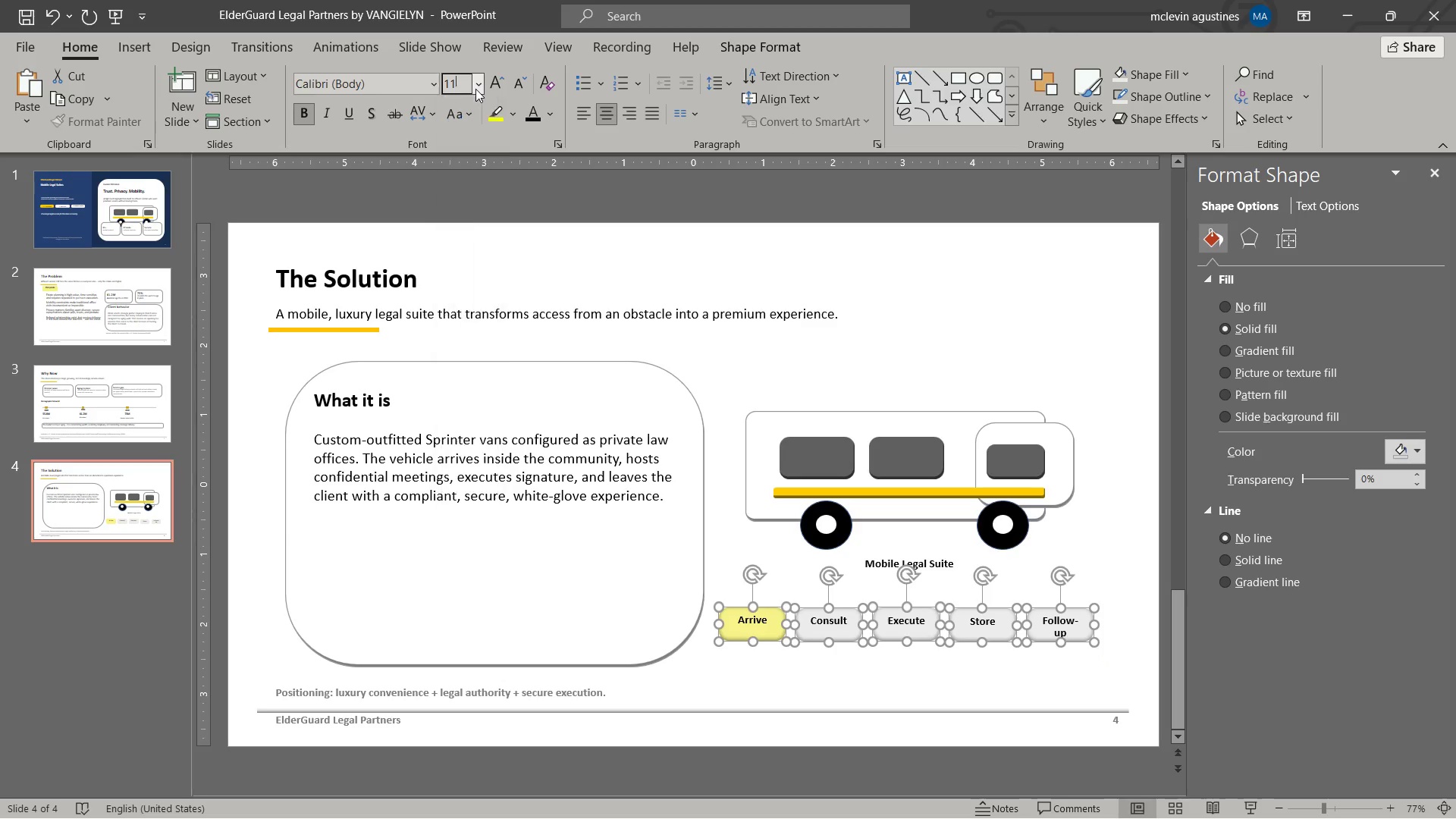 
key(NumpadEnter)
 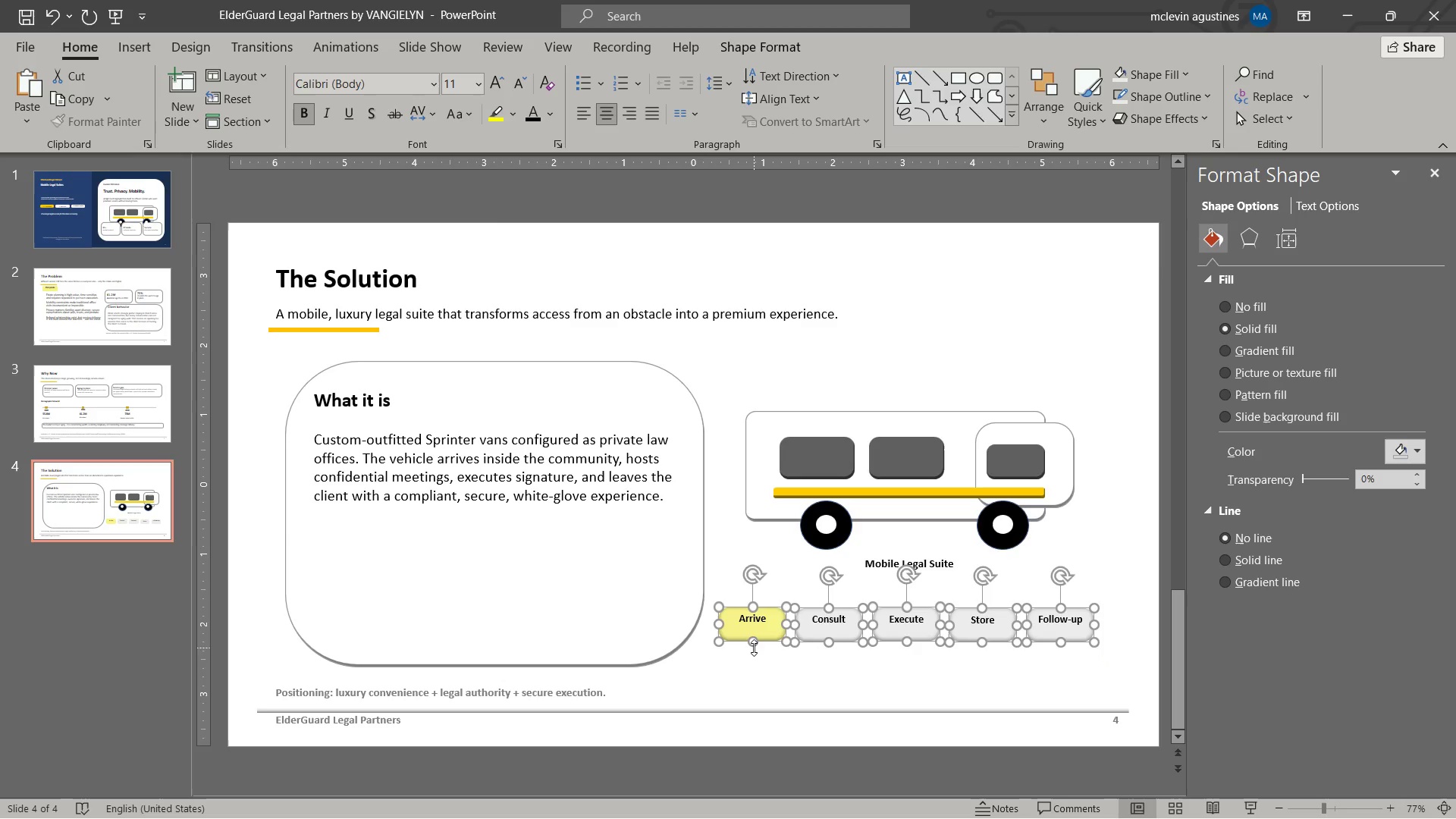 
left_click_drag(start_coordinate=[754, 643], to_coordinate=[756, 635])
 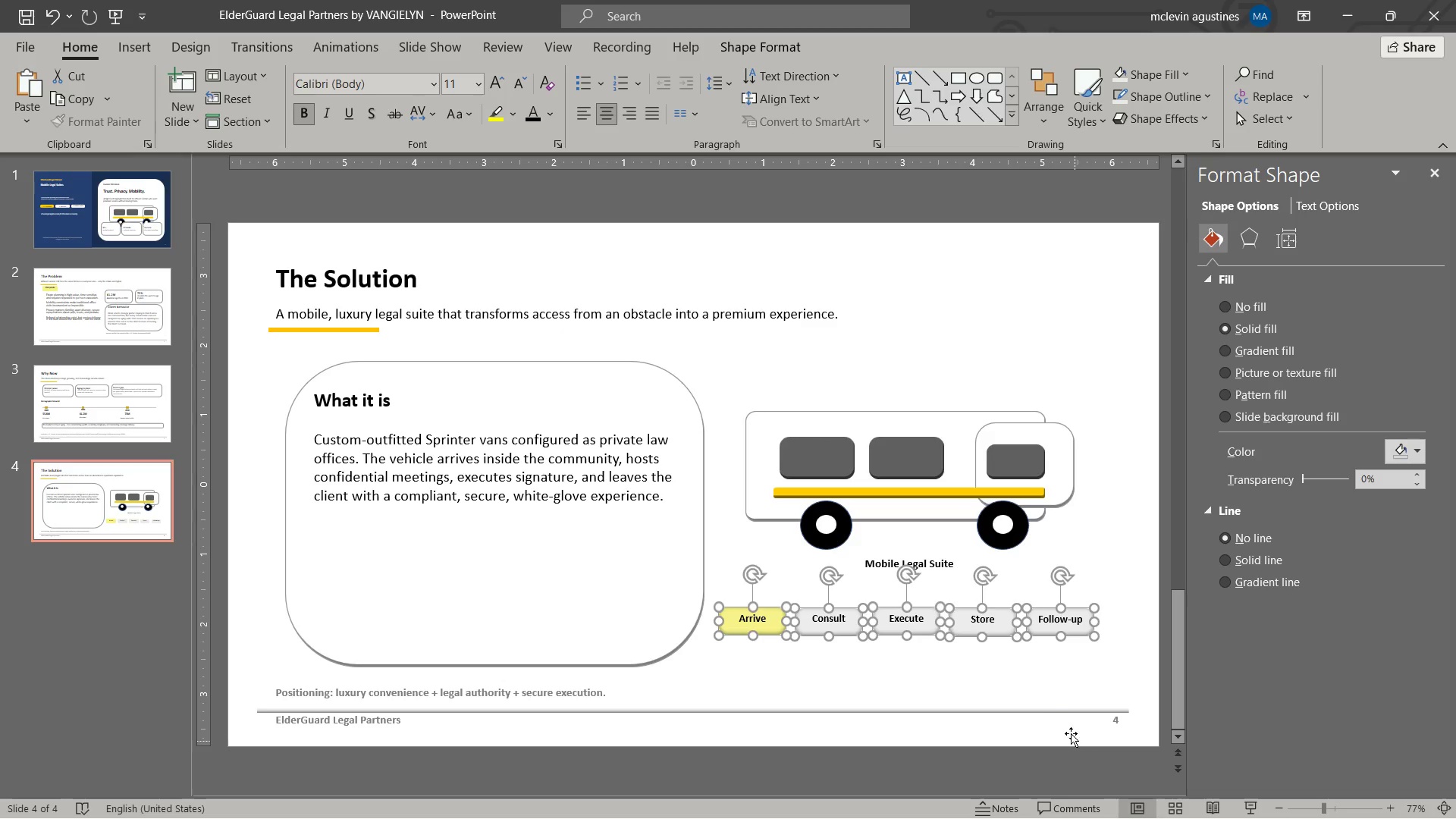 
key(Escape)
 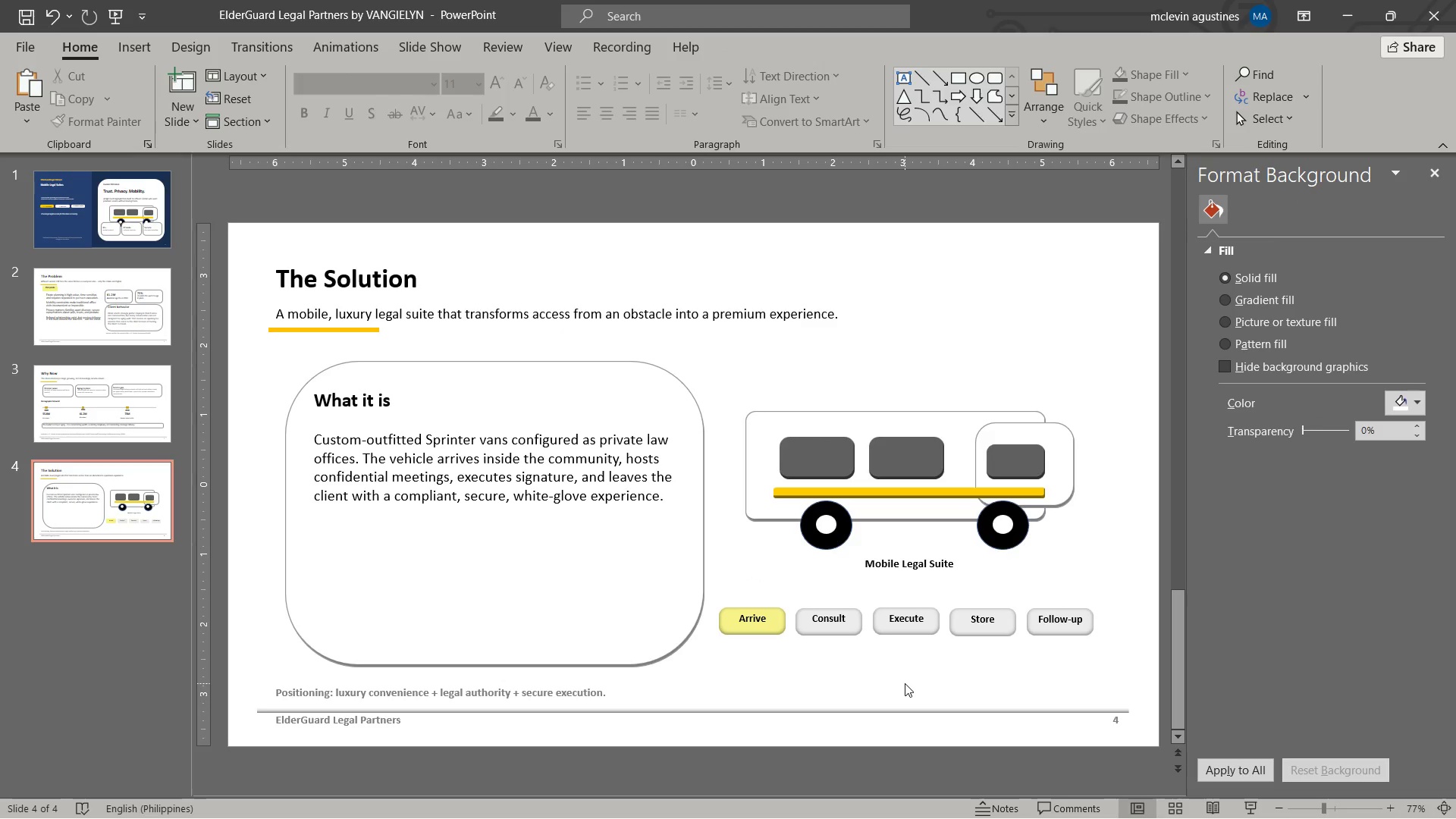 
wait(7.98)
 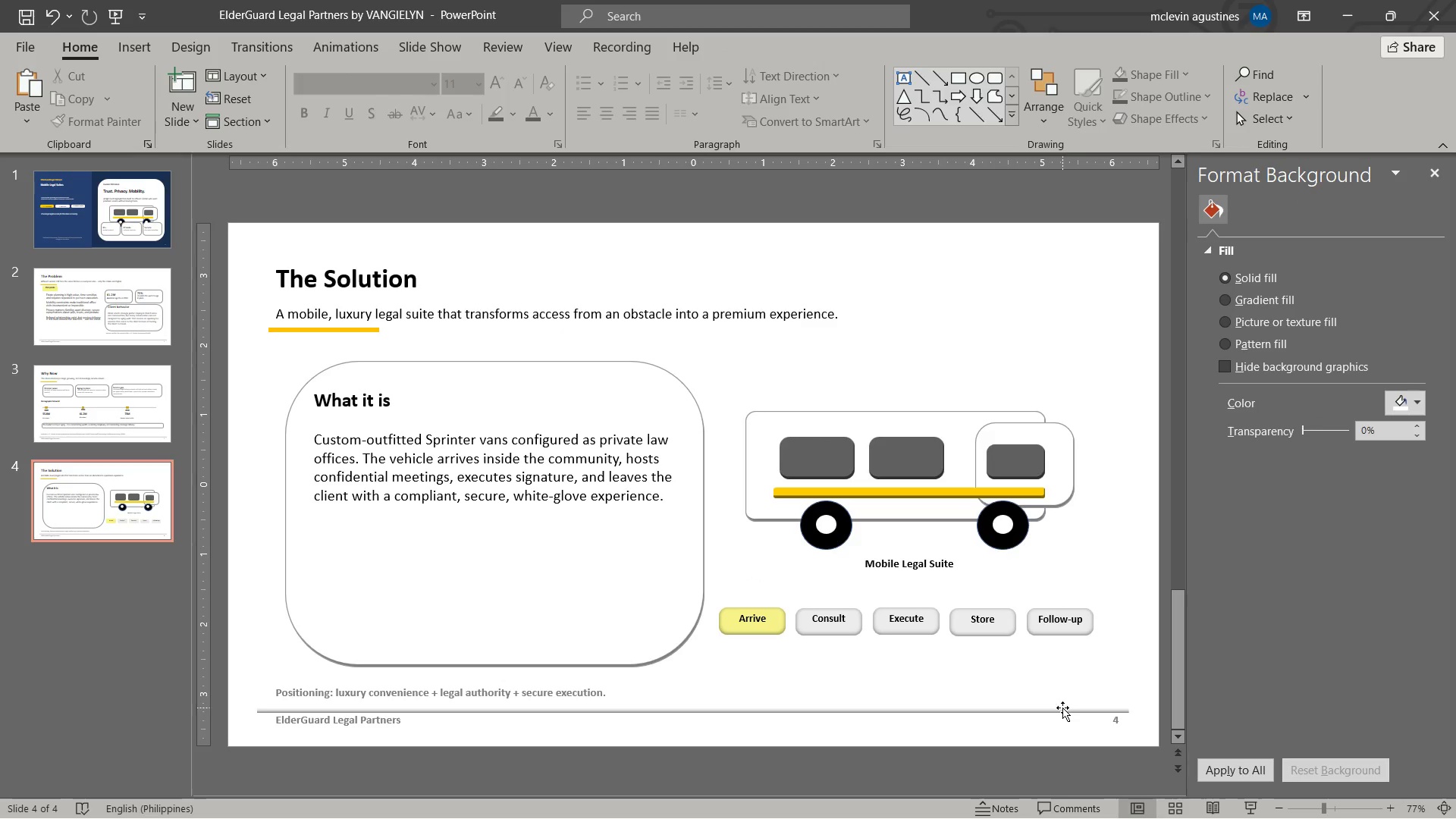 
left_click([889, 570])
 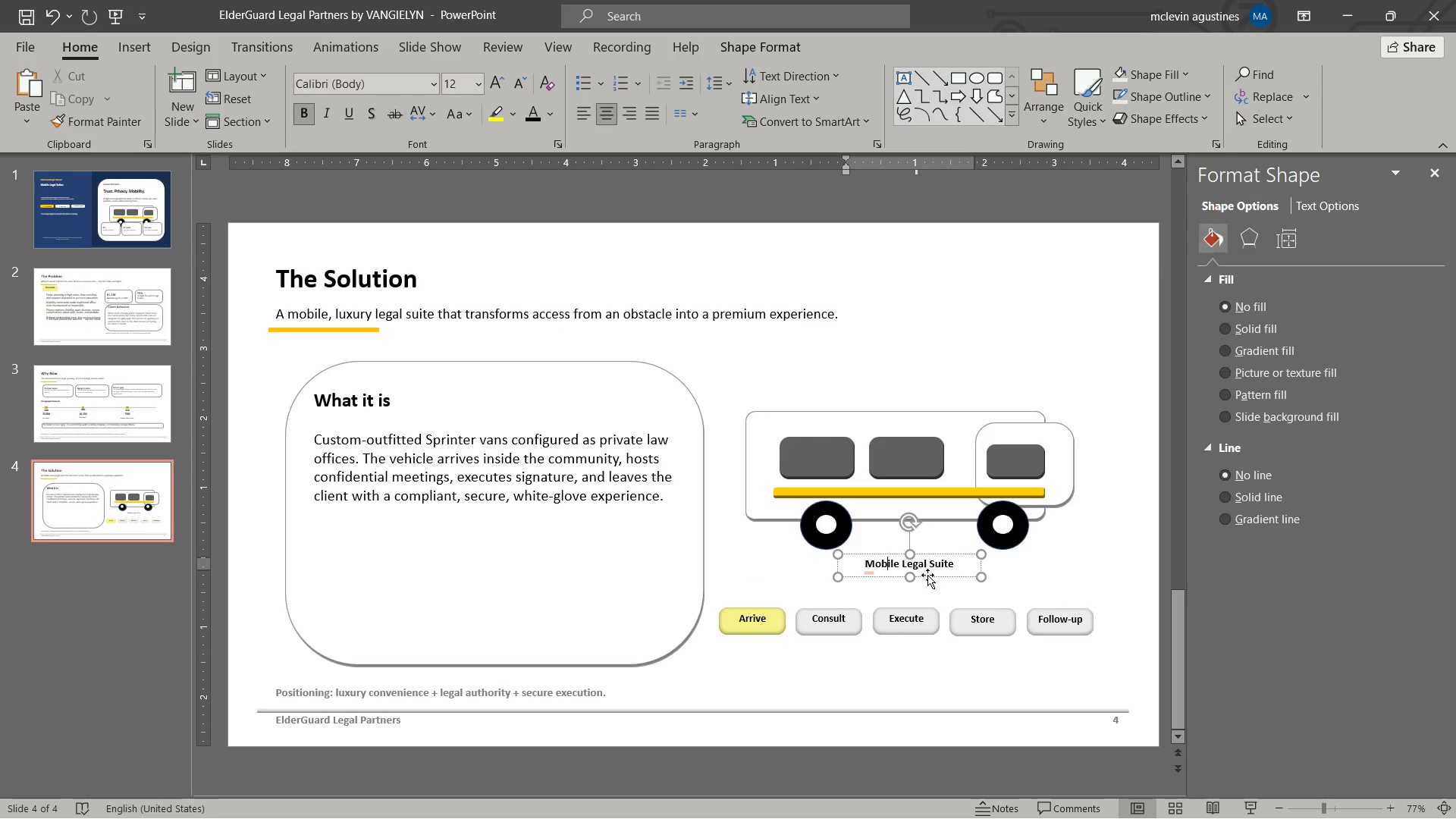 
left_click([927, 575])
 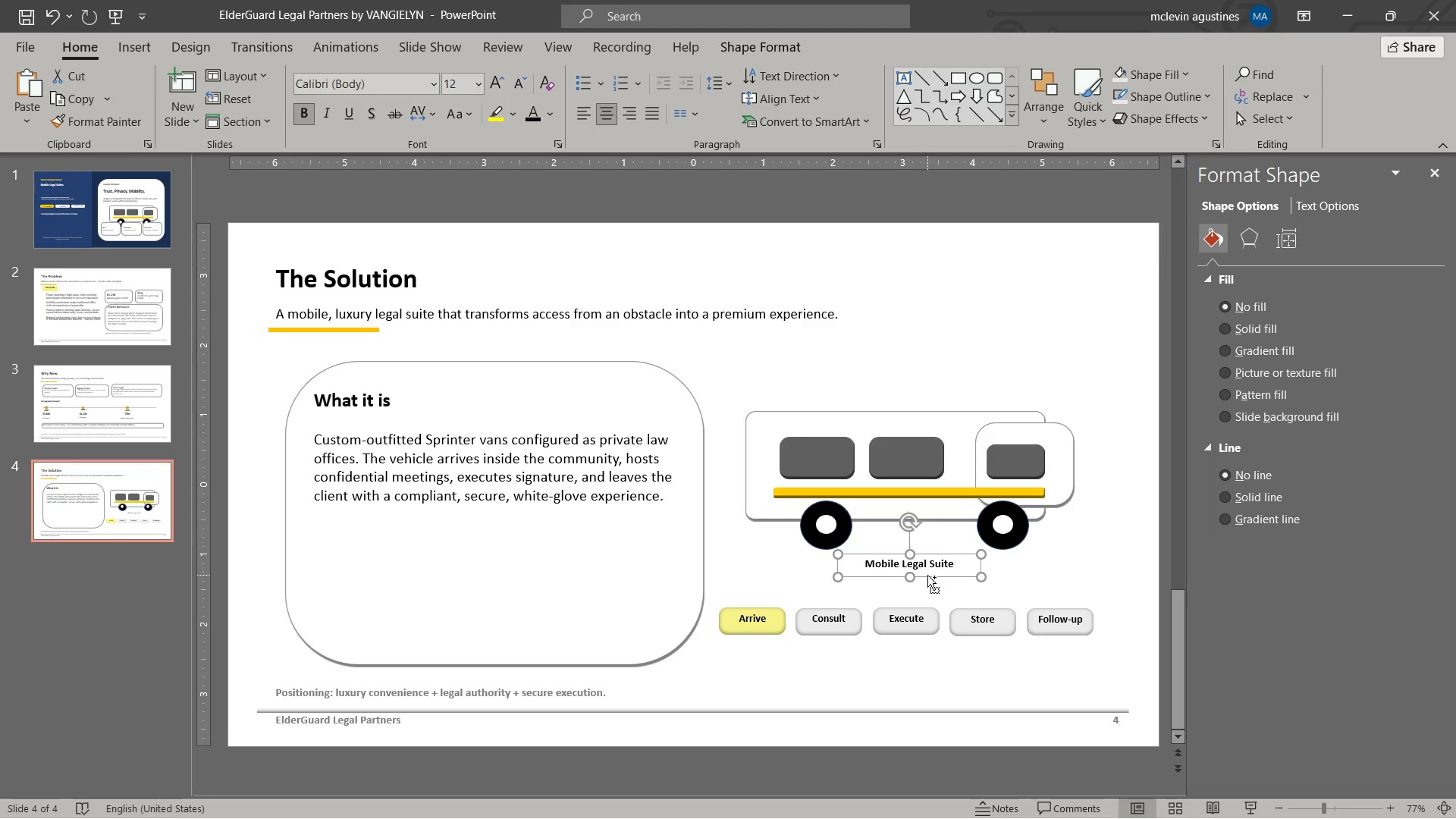 
key(Control+C)
 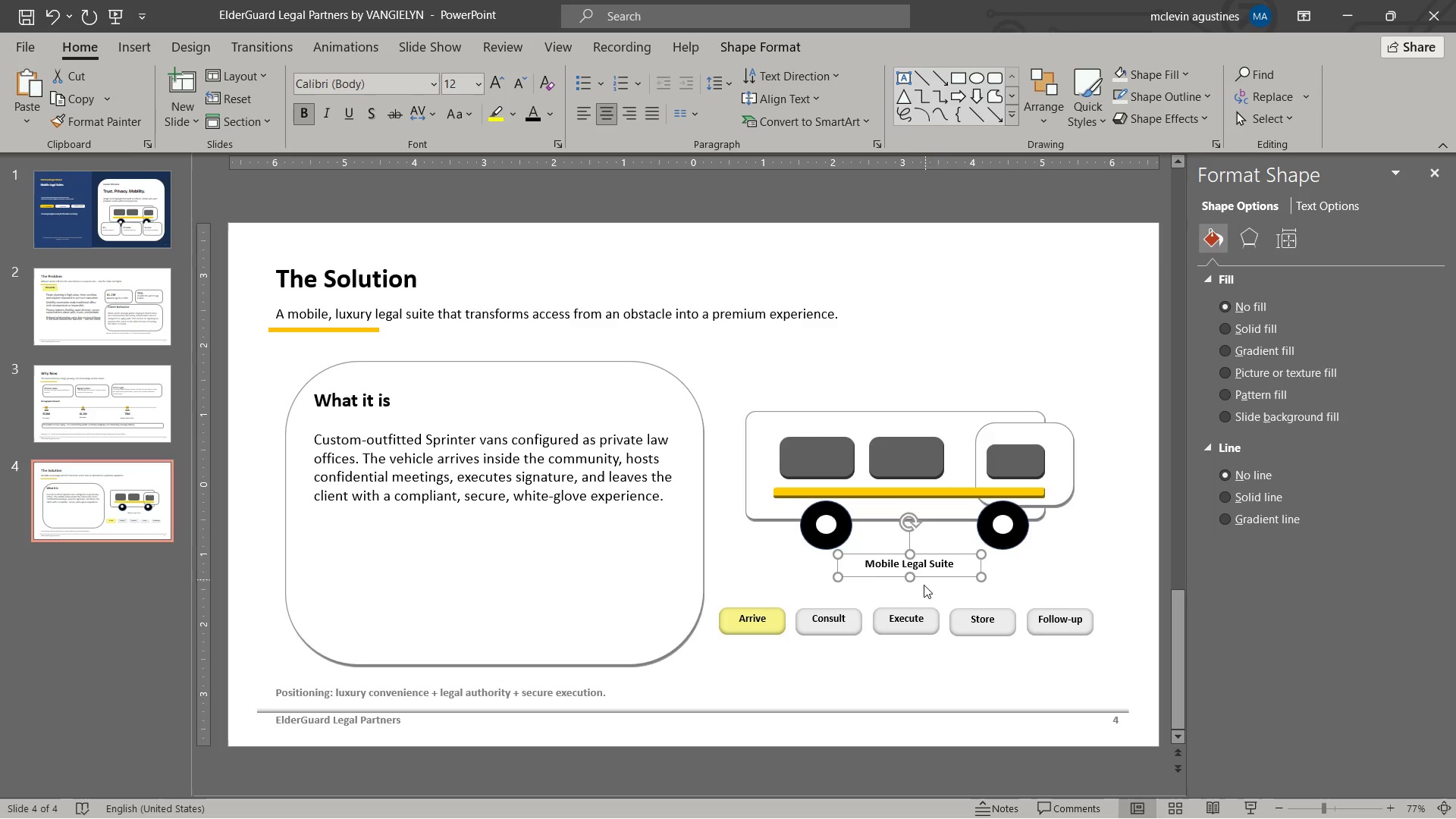 
key(Control+V)
 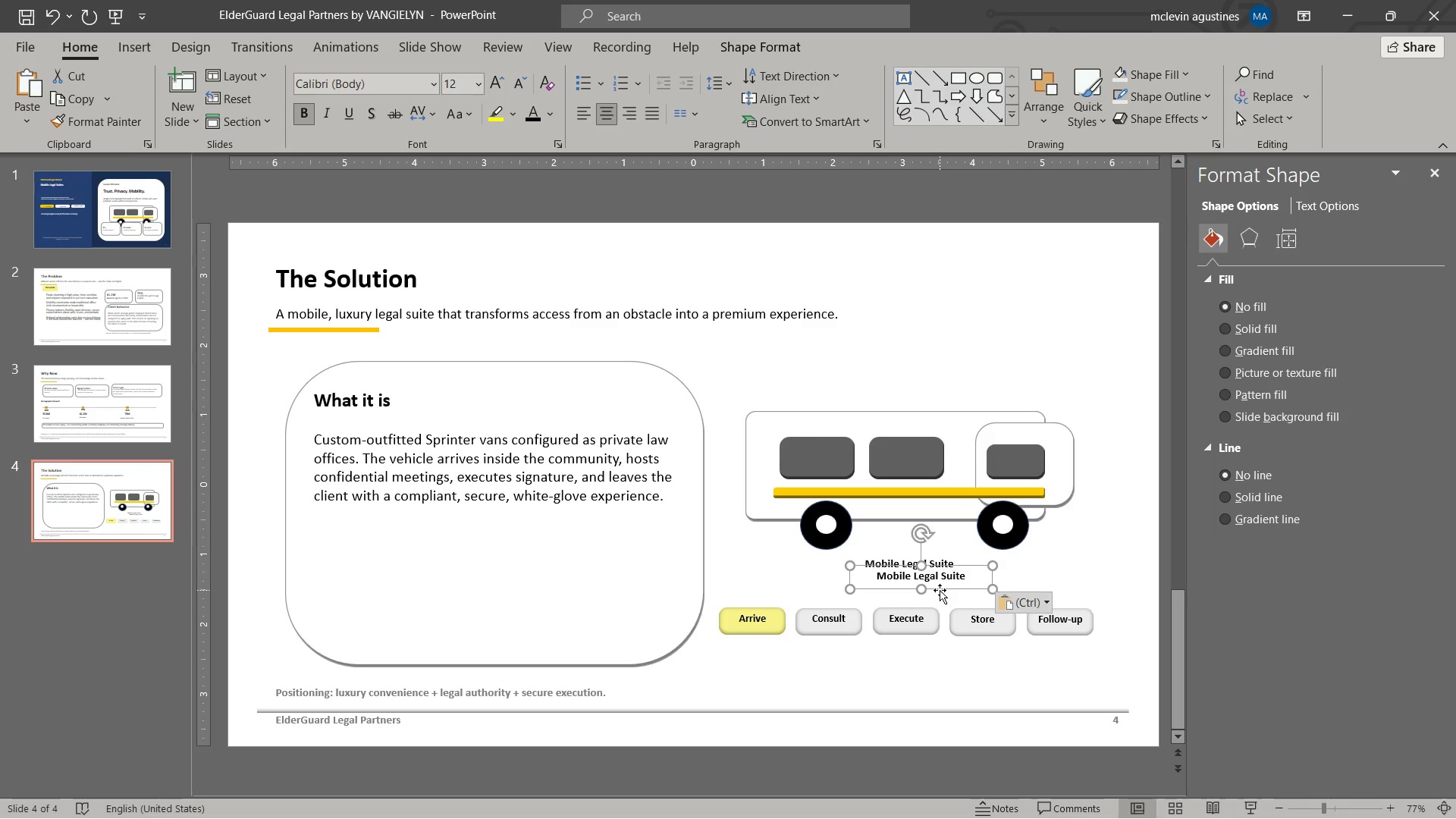 
left_click_drag(start_coordinate=[940, 590], to_coordinate=[810, 673])
 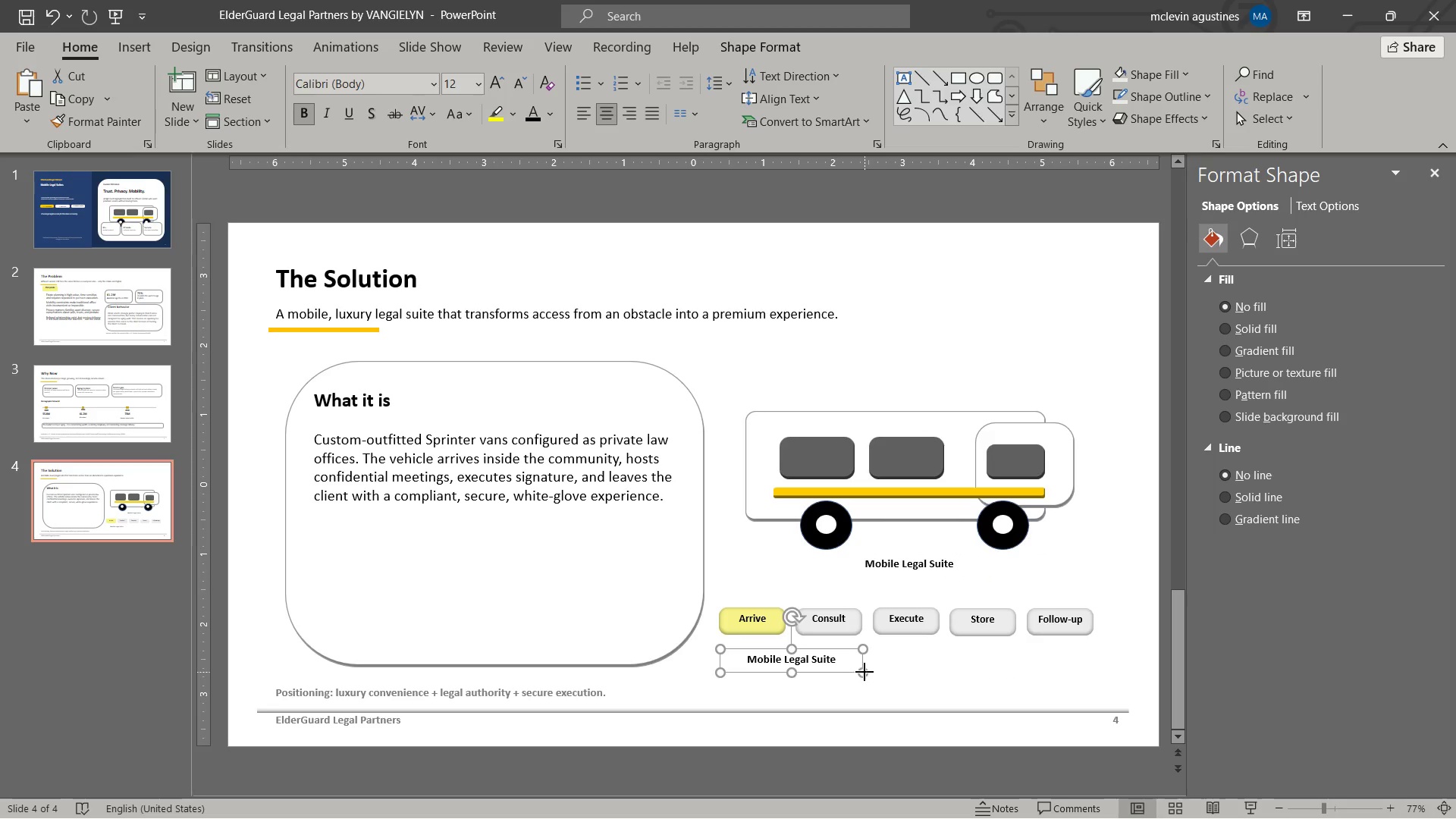 
left_click_drag(start_coordinate=[864, 672], to_coordinate=[1091, 676])
 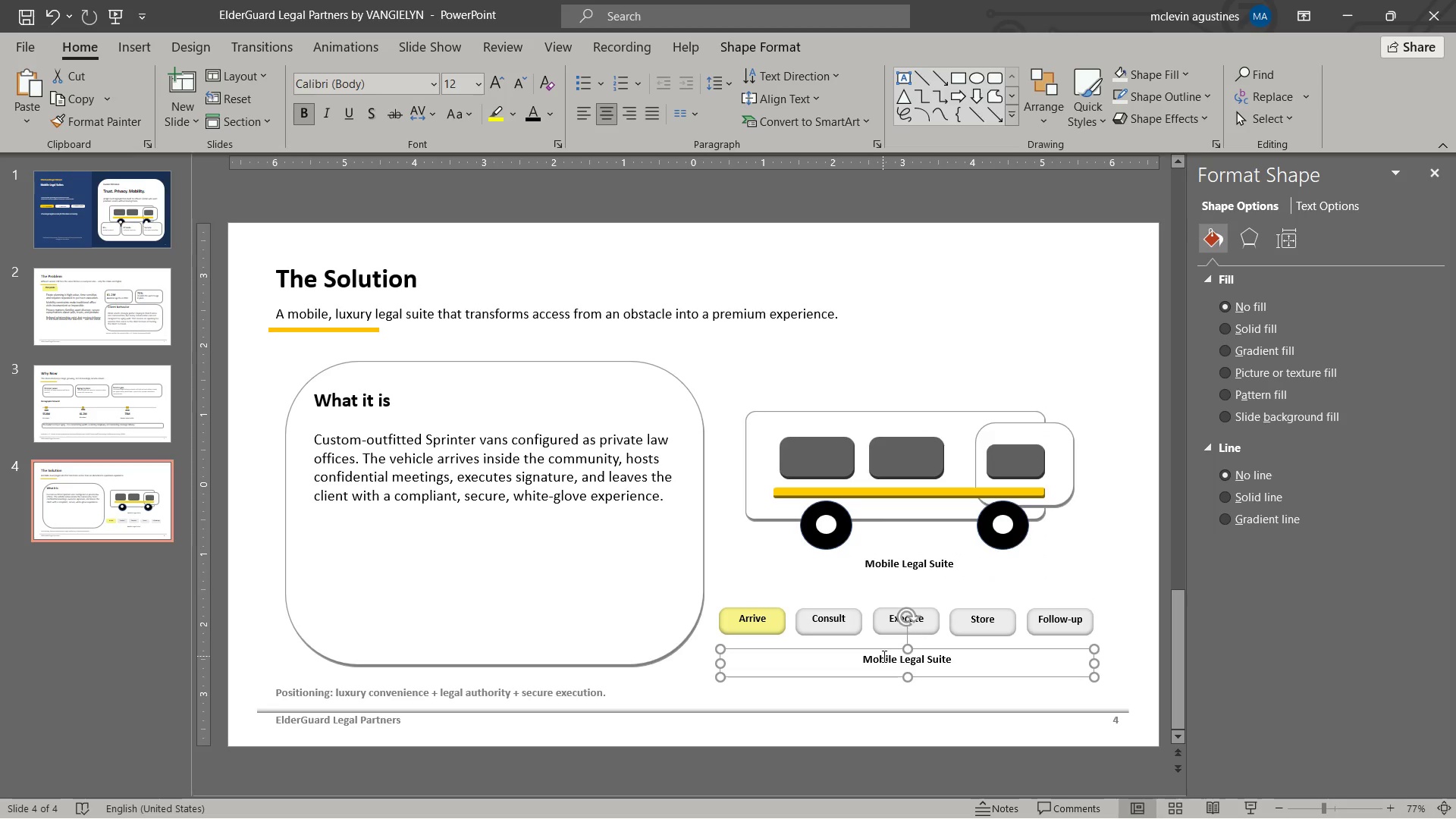 
left_click([883, 656])
 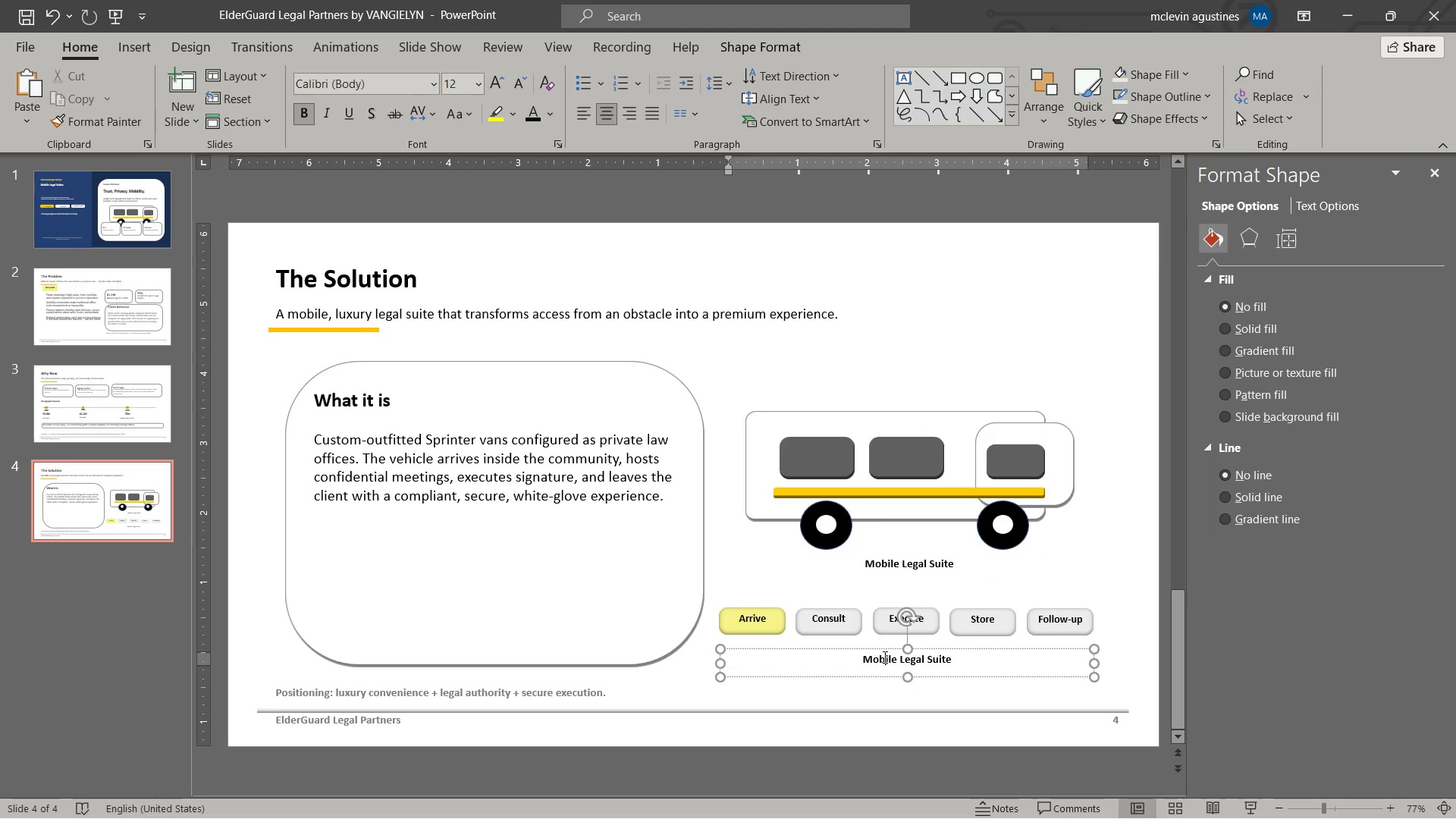 
key(Control+L)
 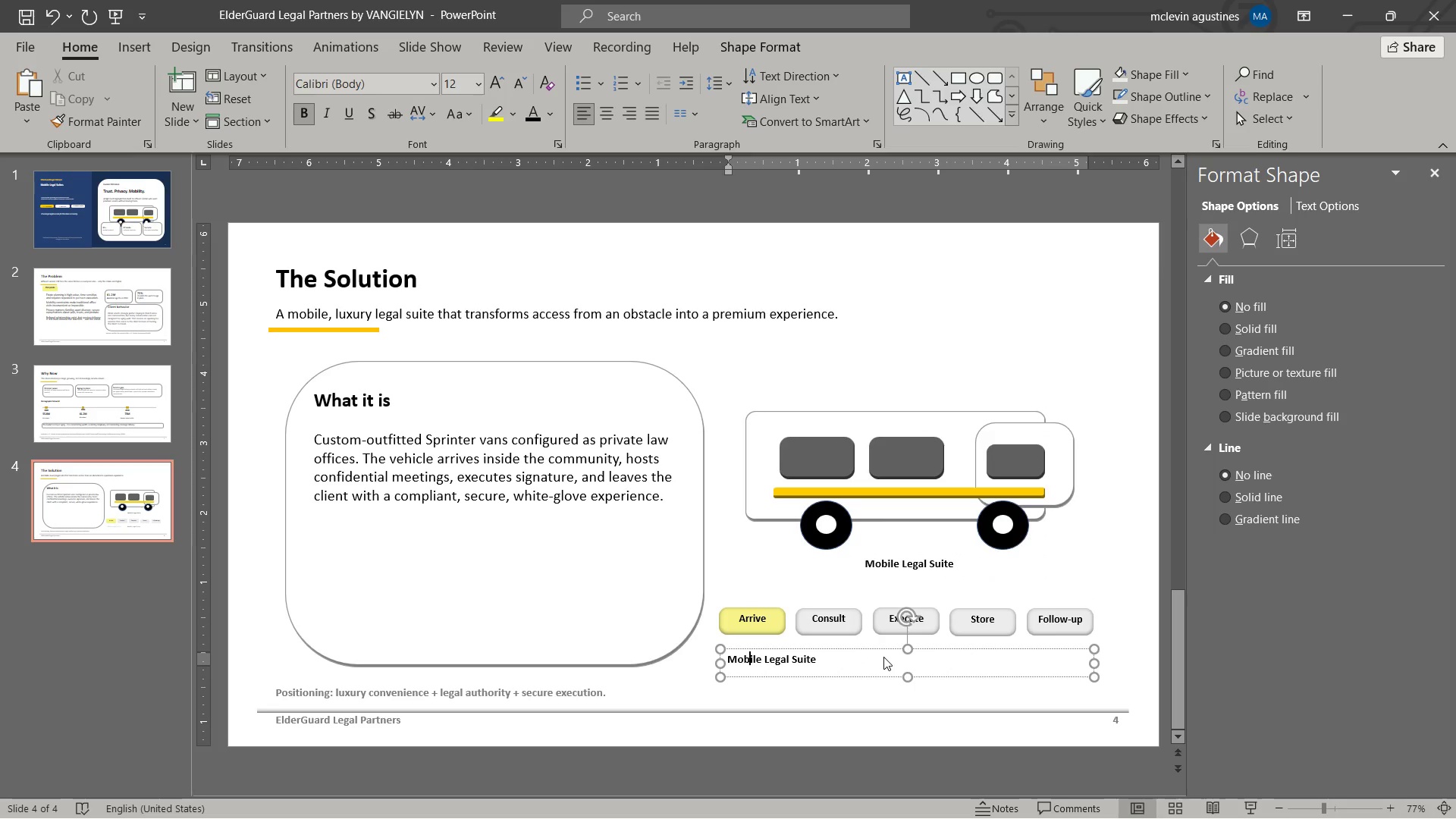 
key(Control+Shift+ArrowRight)
 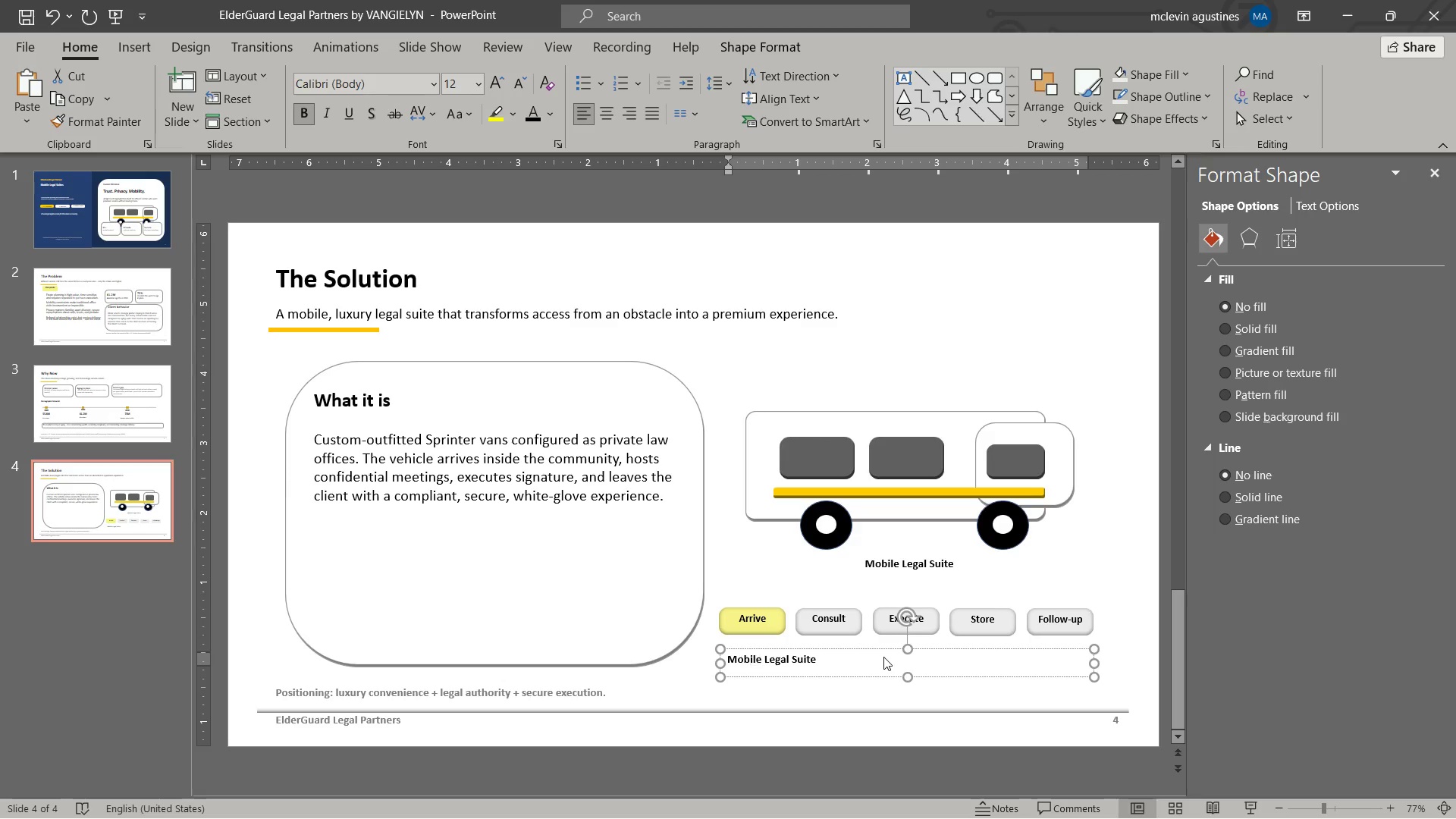 
key(Control+ArrowLeft)
 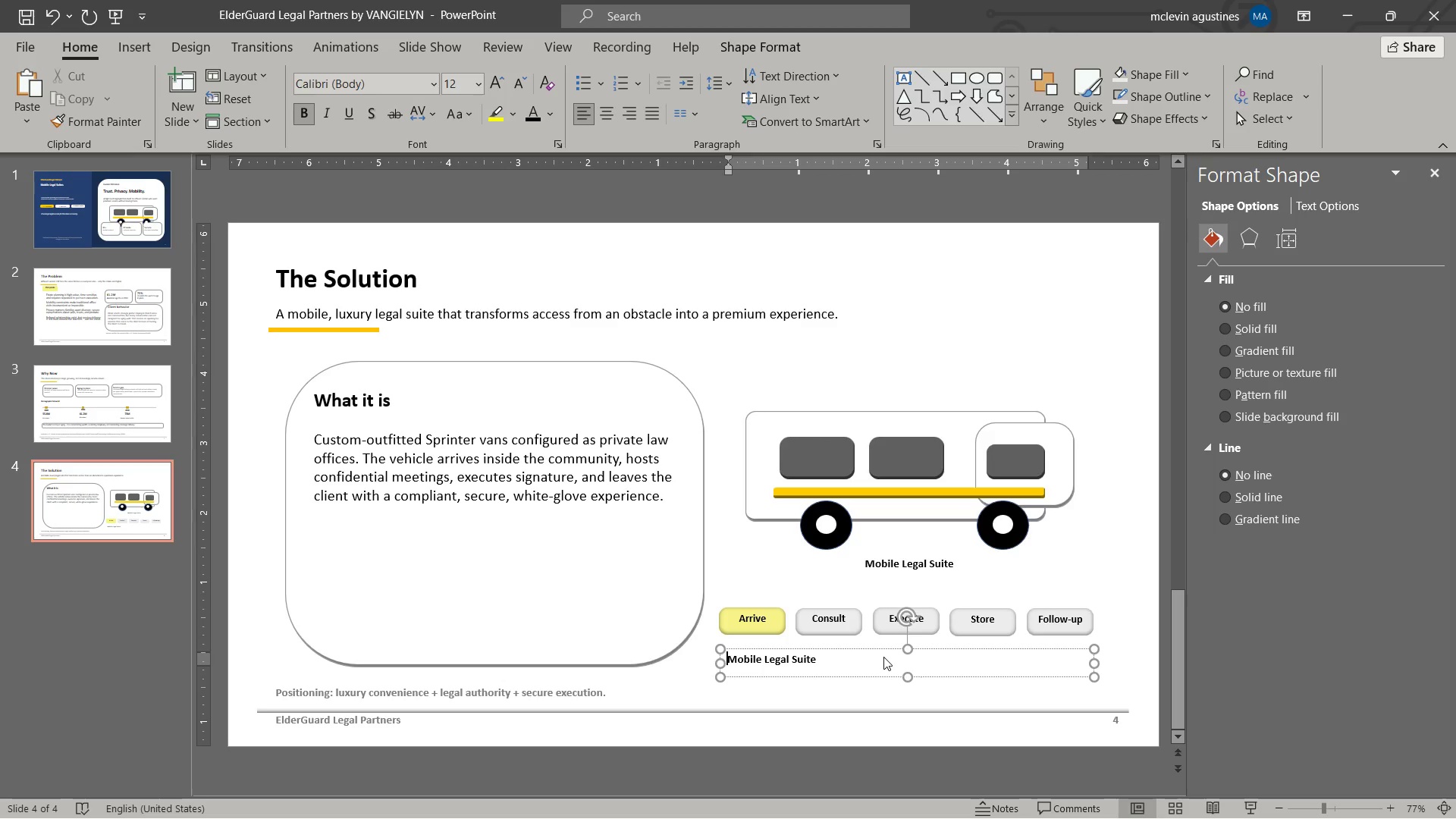 
key(Control+ArrowLeft)
 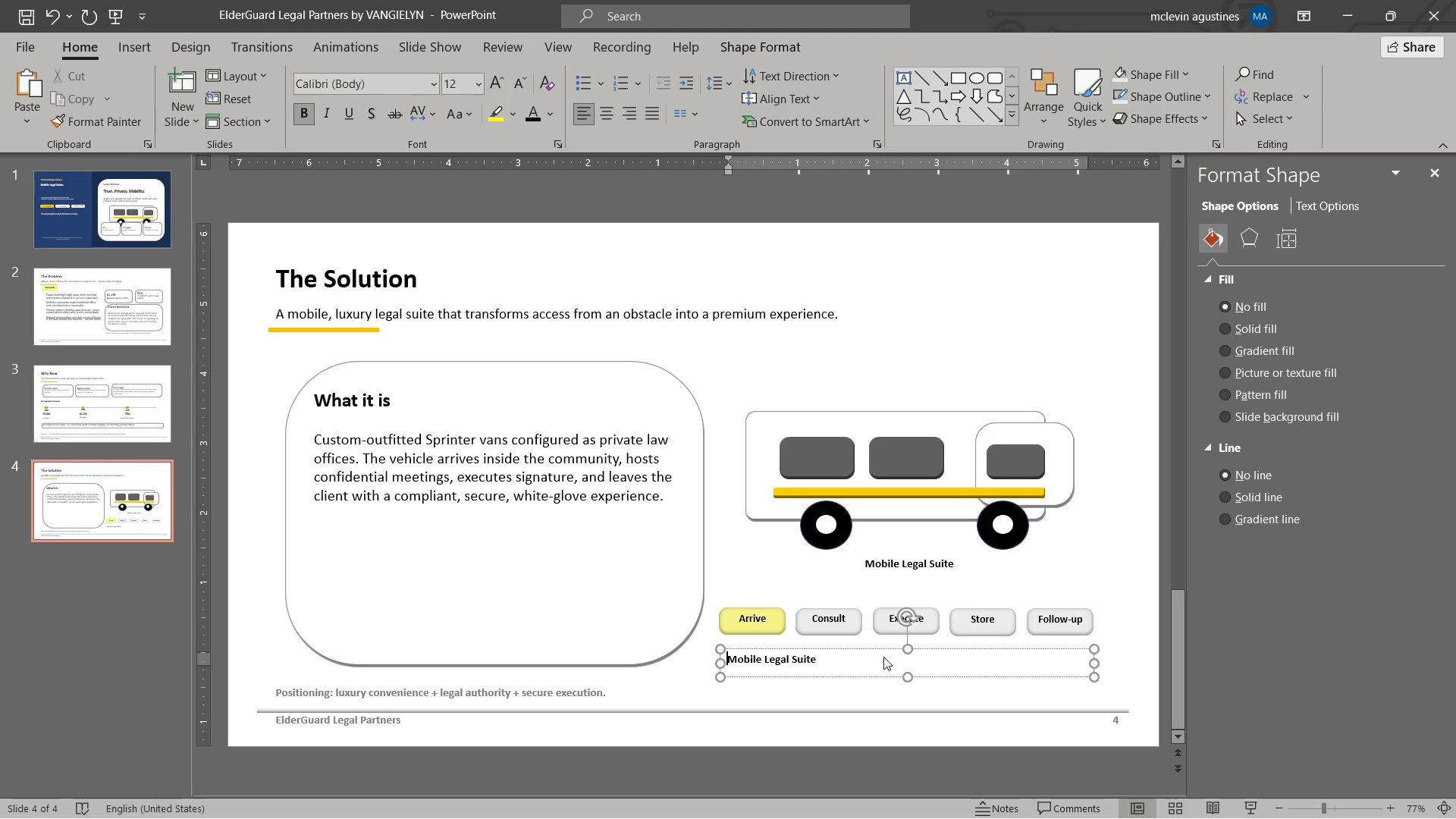 
key(Control+ArrowRight)
 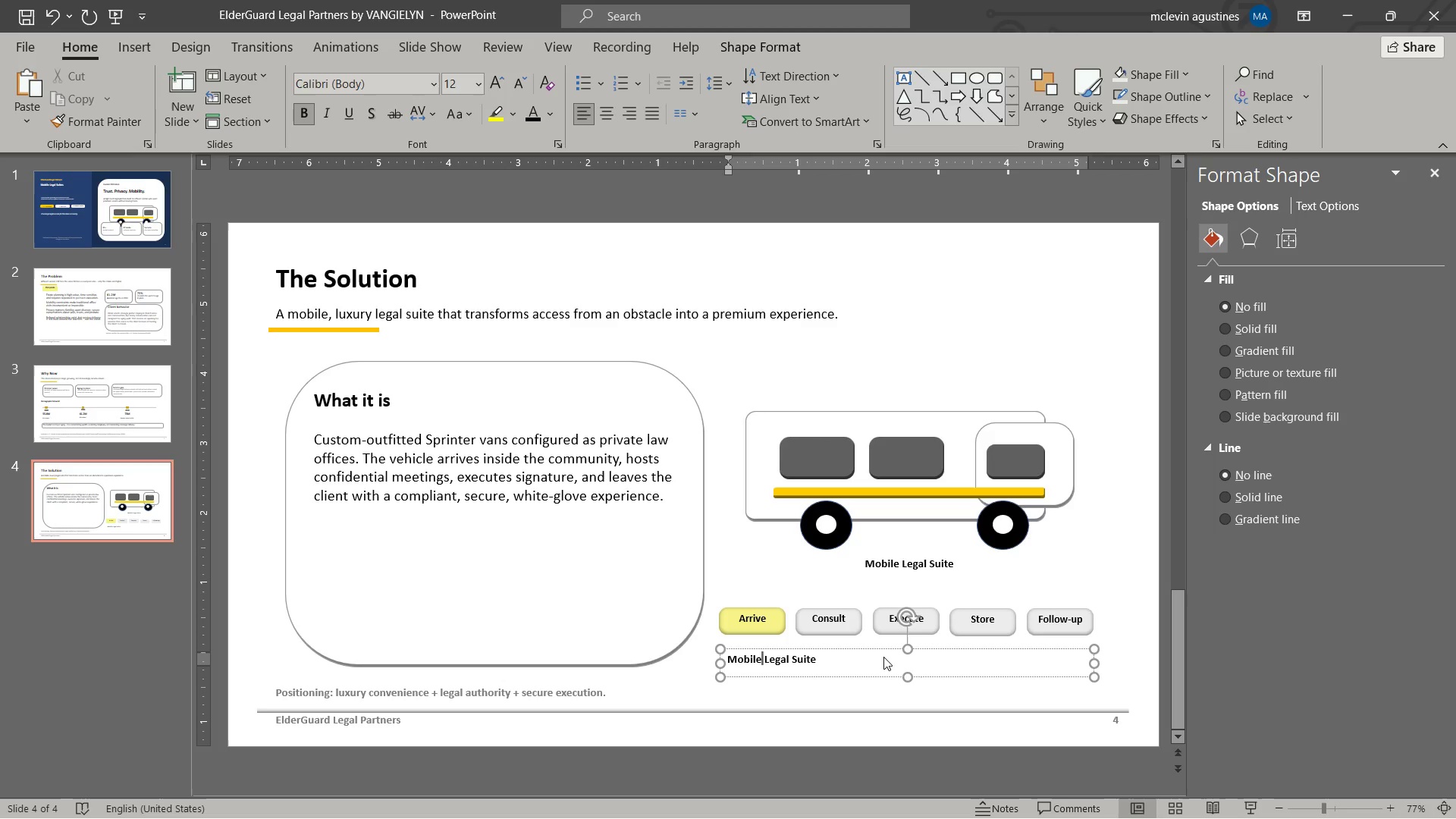 
key(Control+Shift+ArrowRight)
 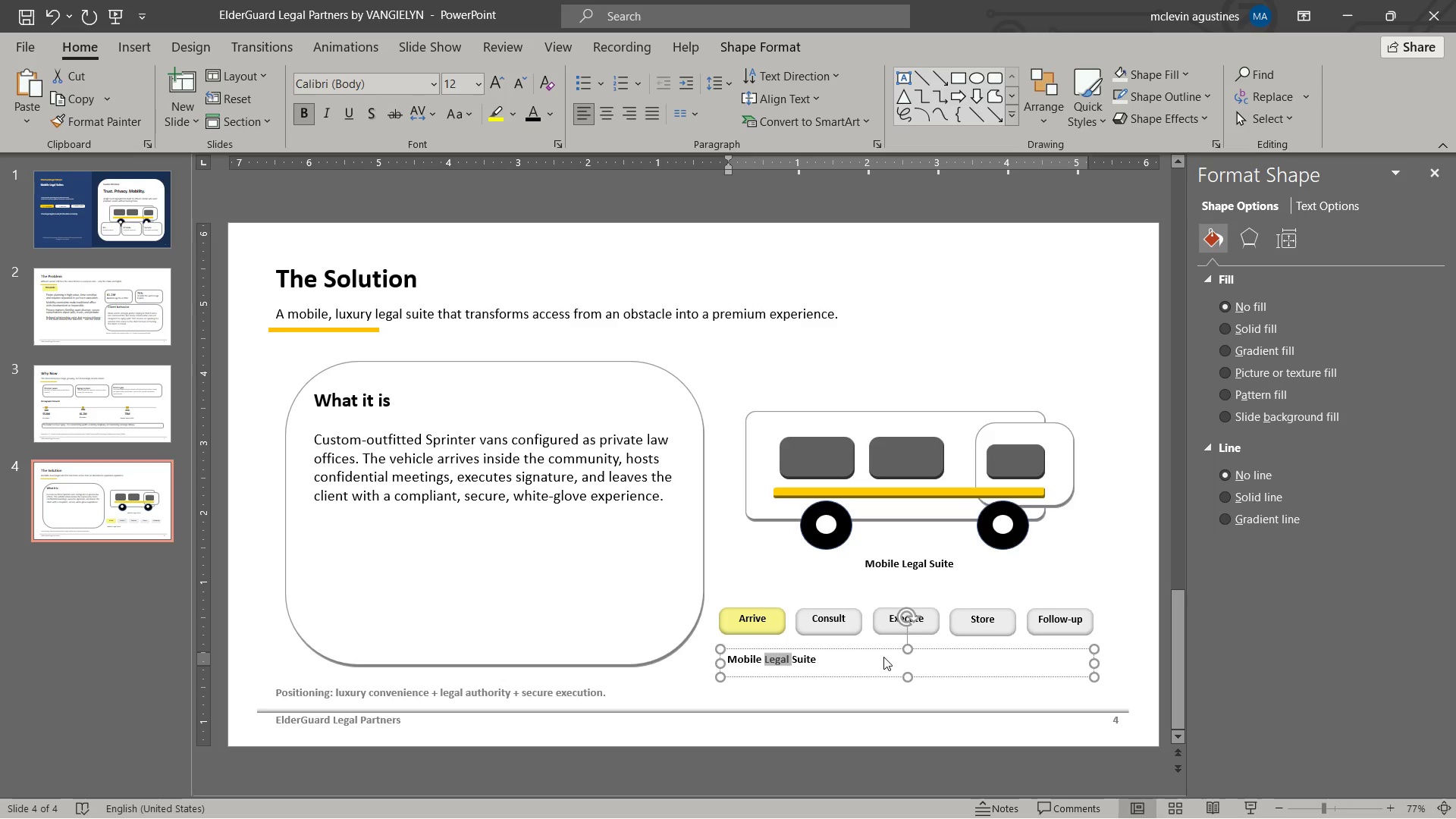 
key(Control+ArrowLeft)
 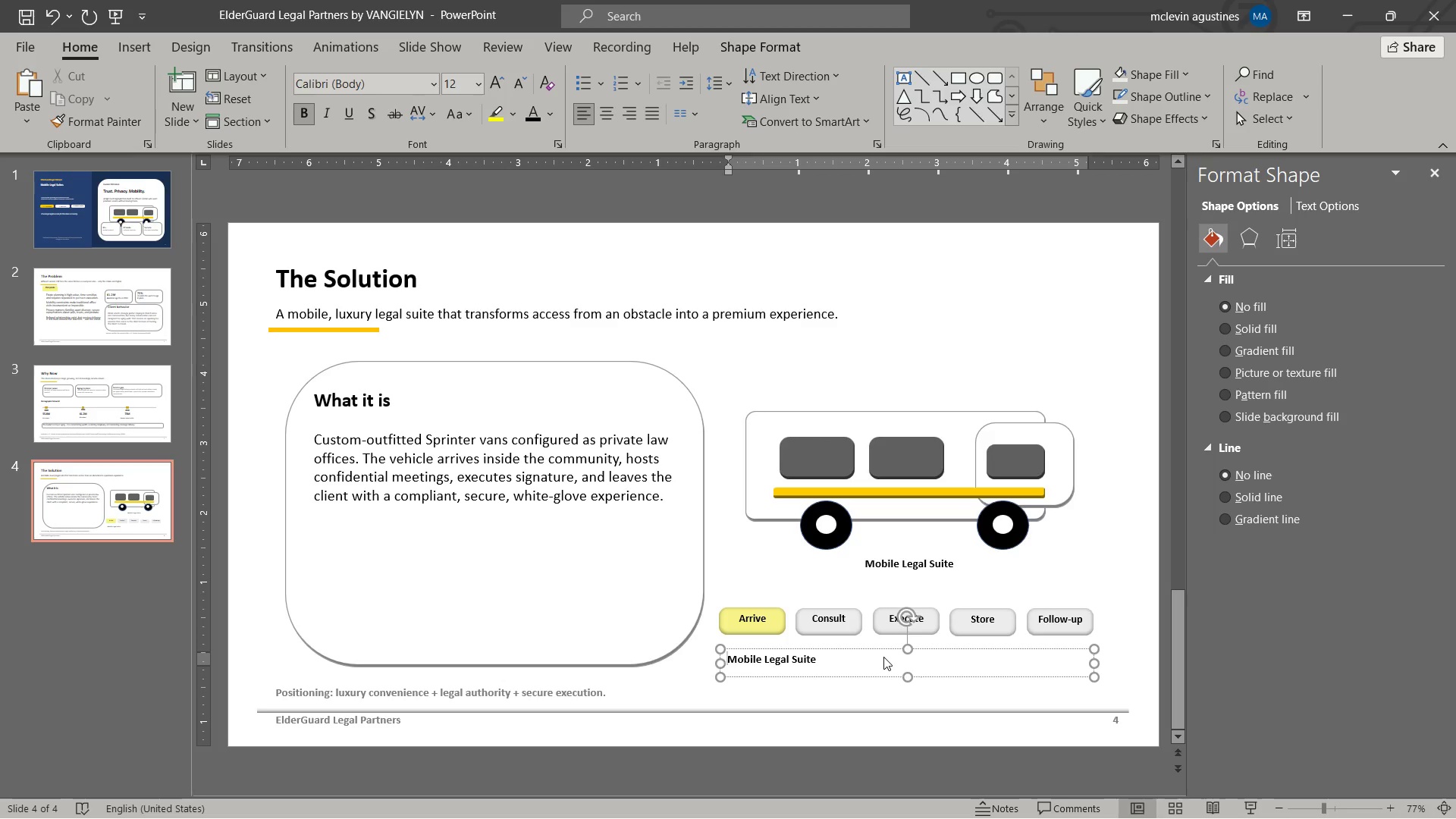 
key(Control+ArrowLeft)
 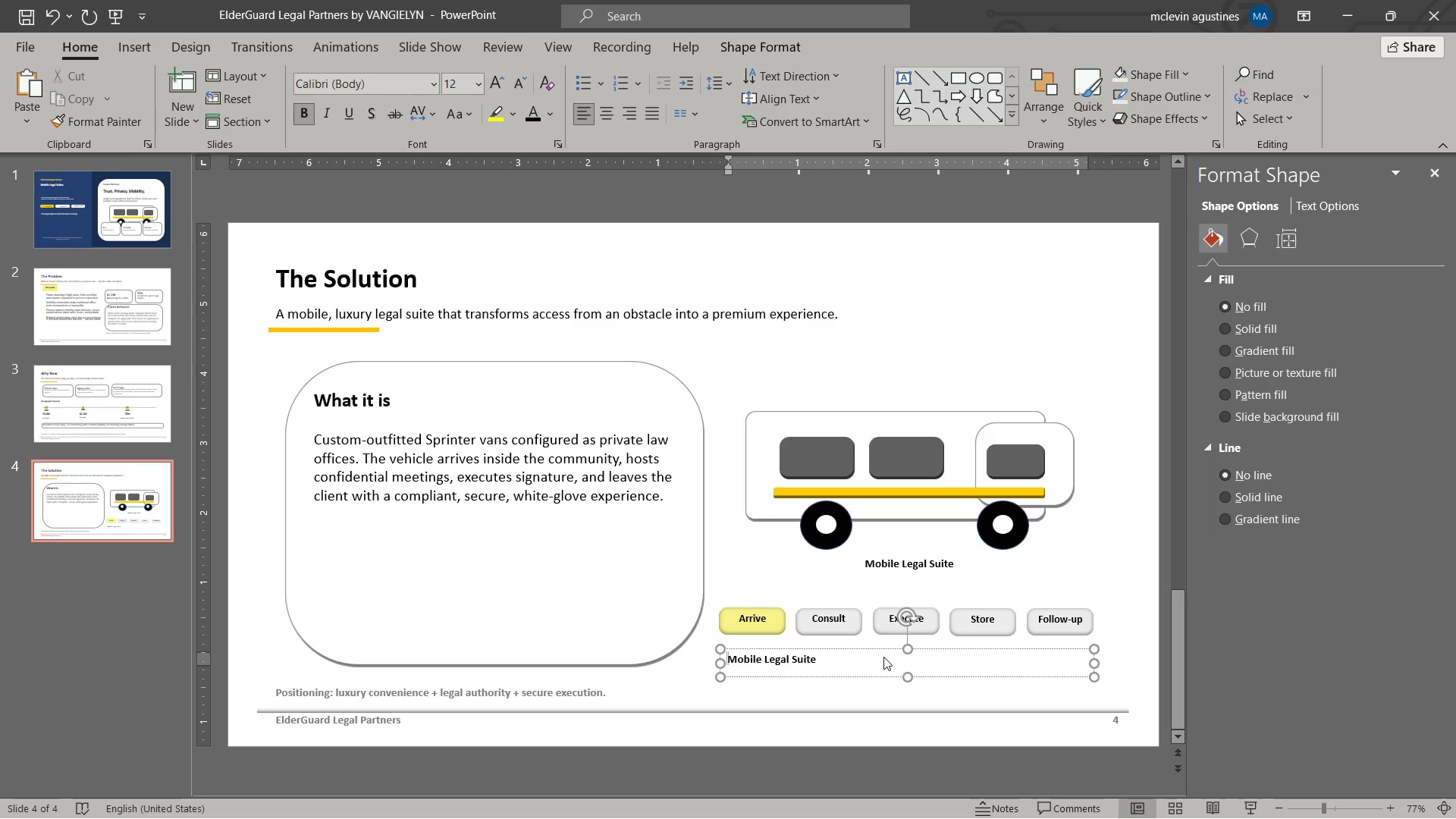 
key(Control+ArrowRight)
 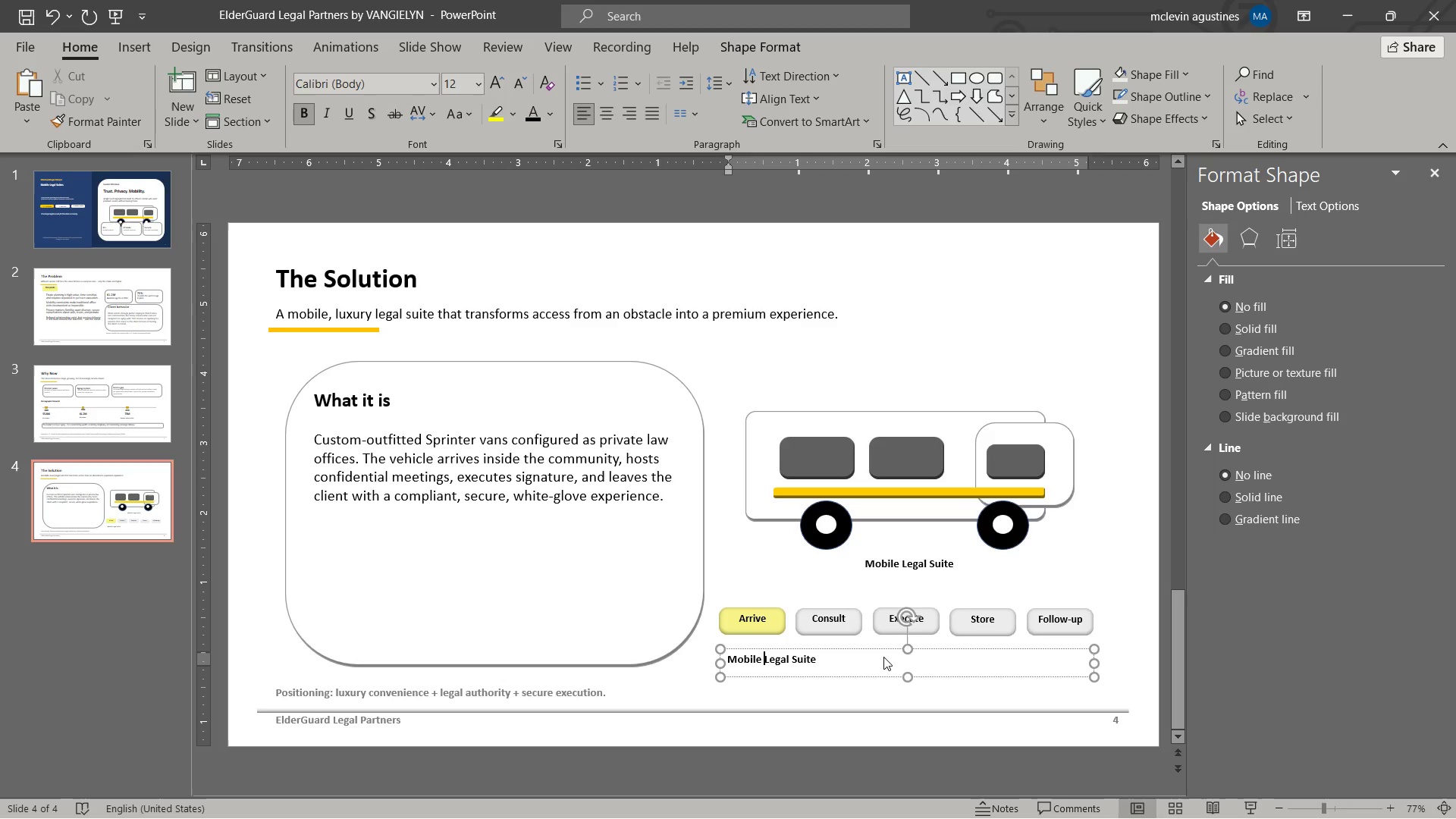 
key(Control+Shift+ArrowRight)
 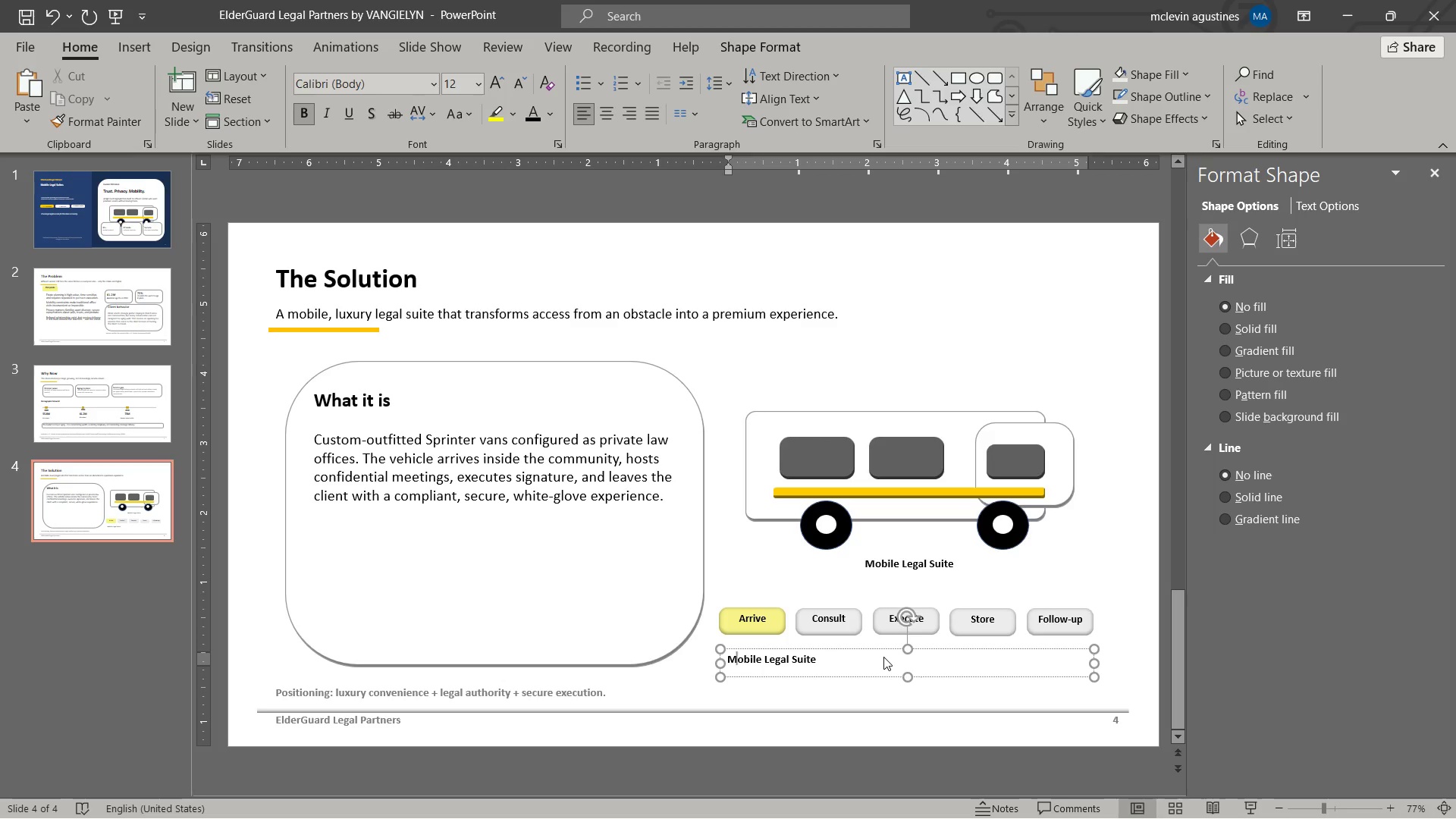 
key(Control+ArrowLeft)
 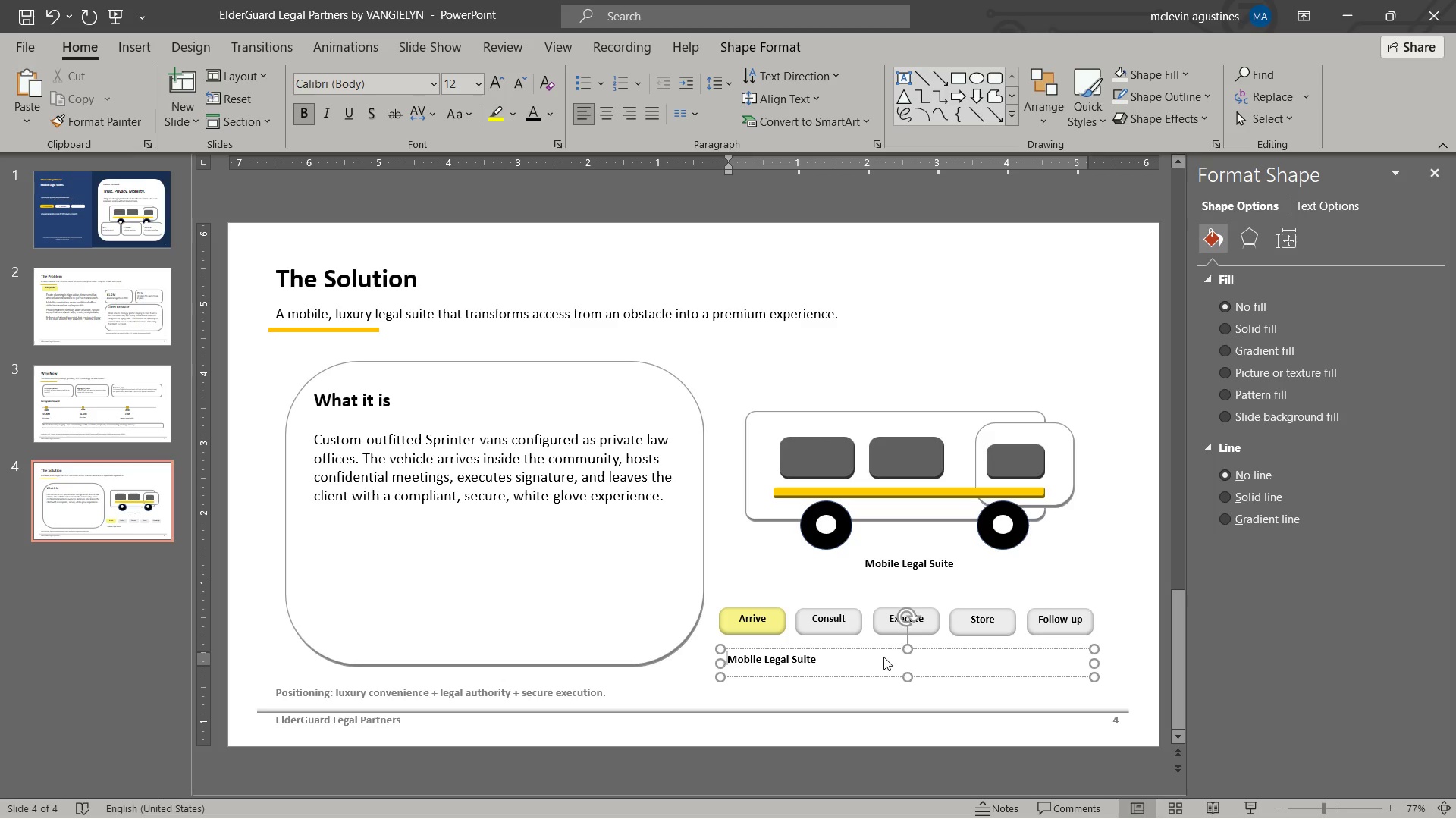 
key(Control+ArrowLeft)
 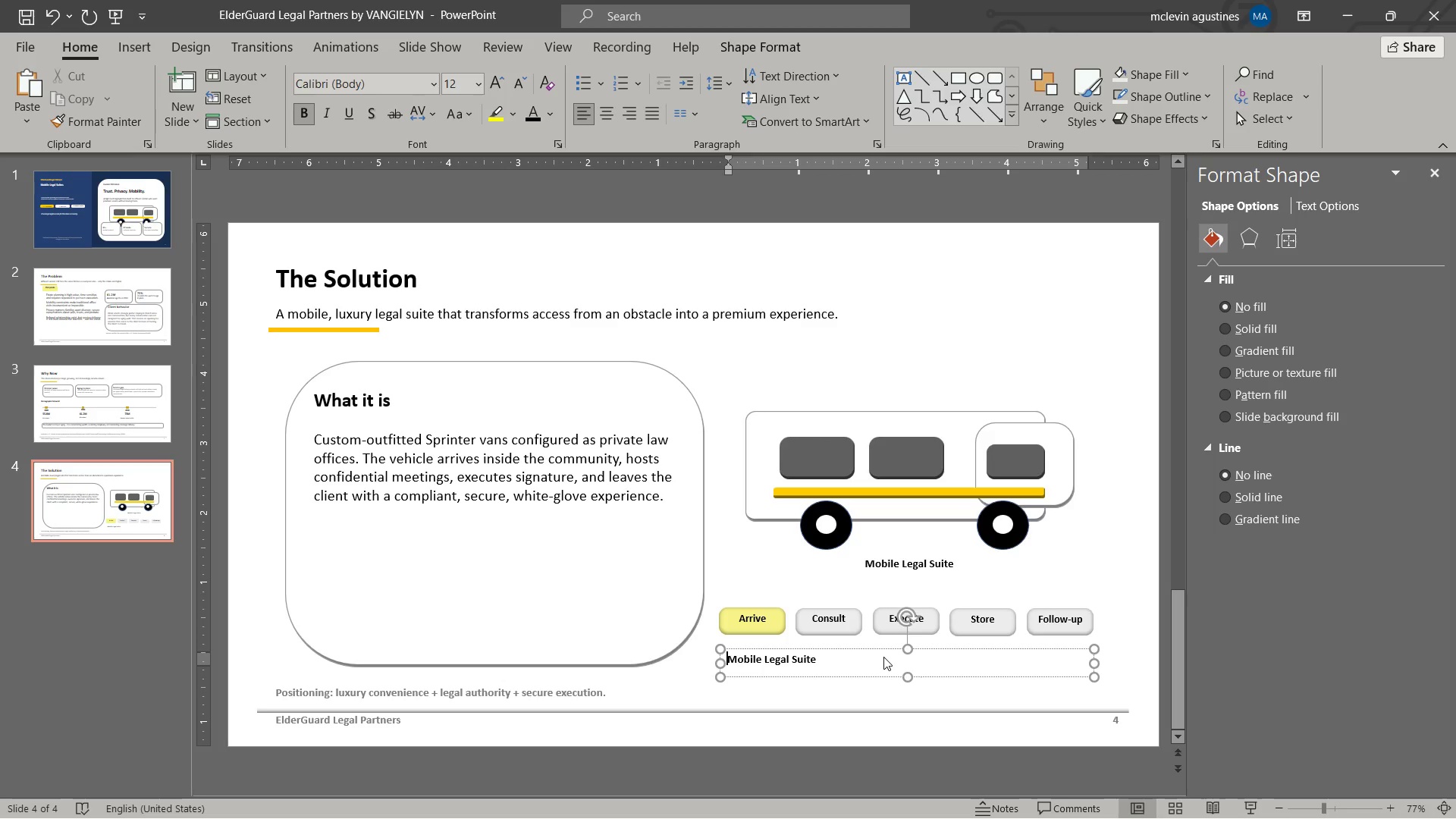 
key(Control+Shift+ArrowRight)
 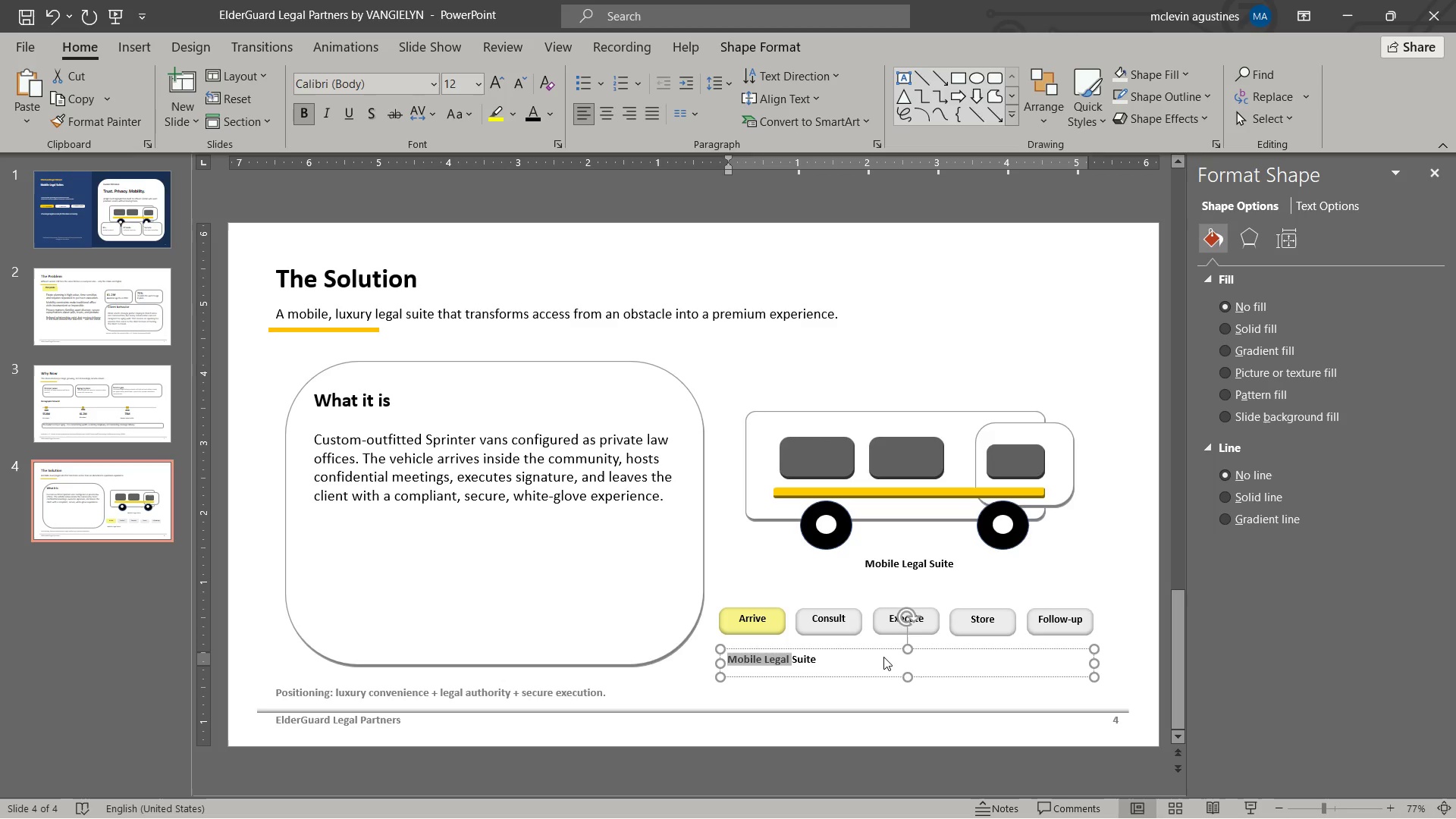 
key(Control+Shift+ArrowRight)
 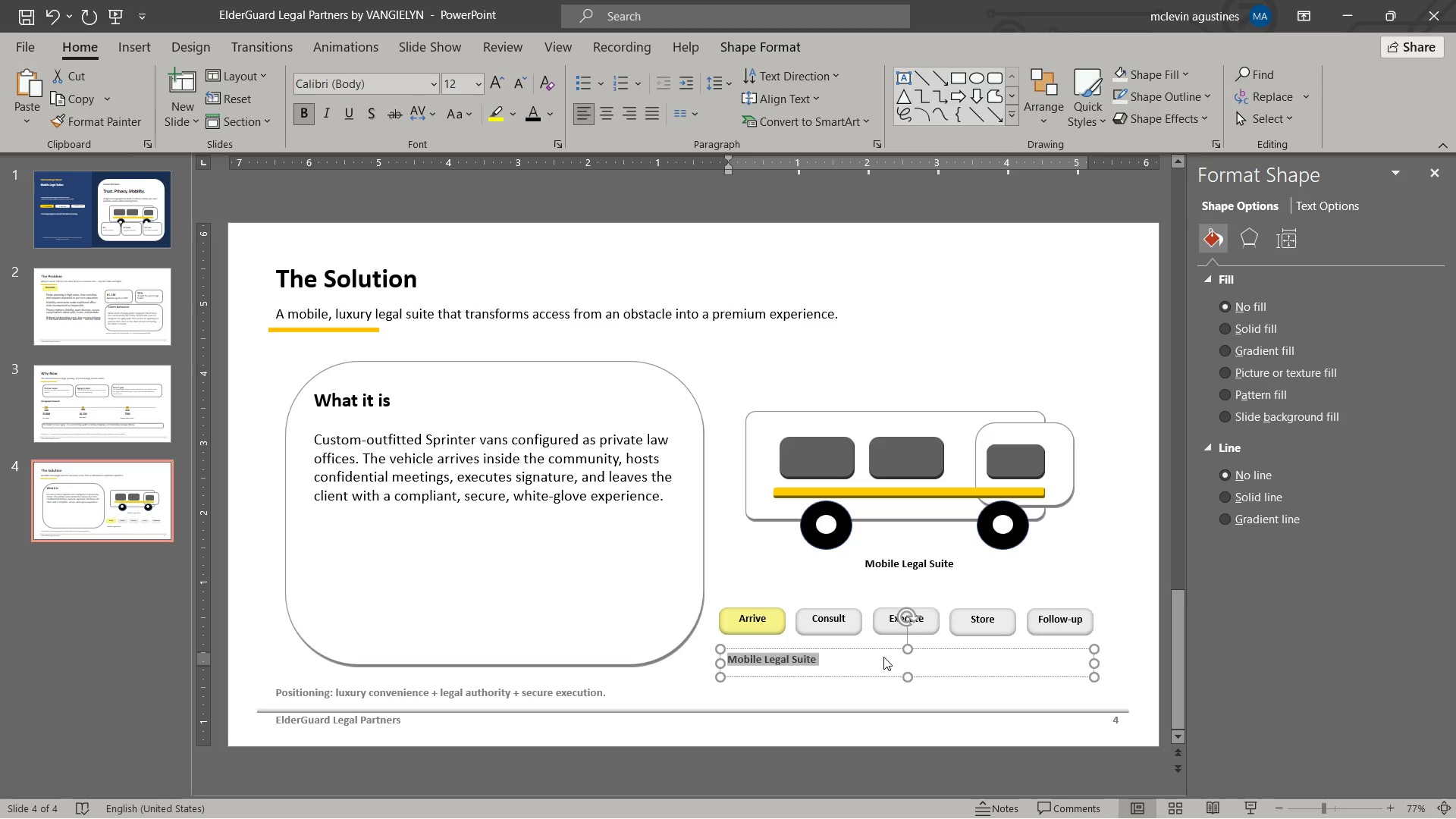 
key(Control+Shift+ArrowRight)
 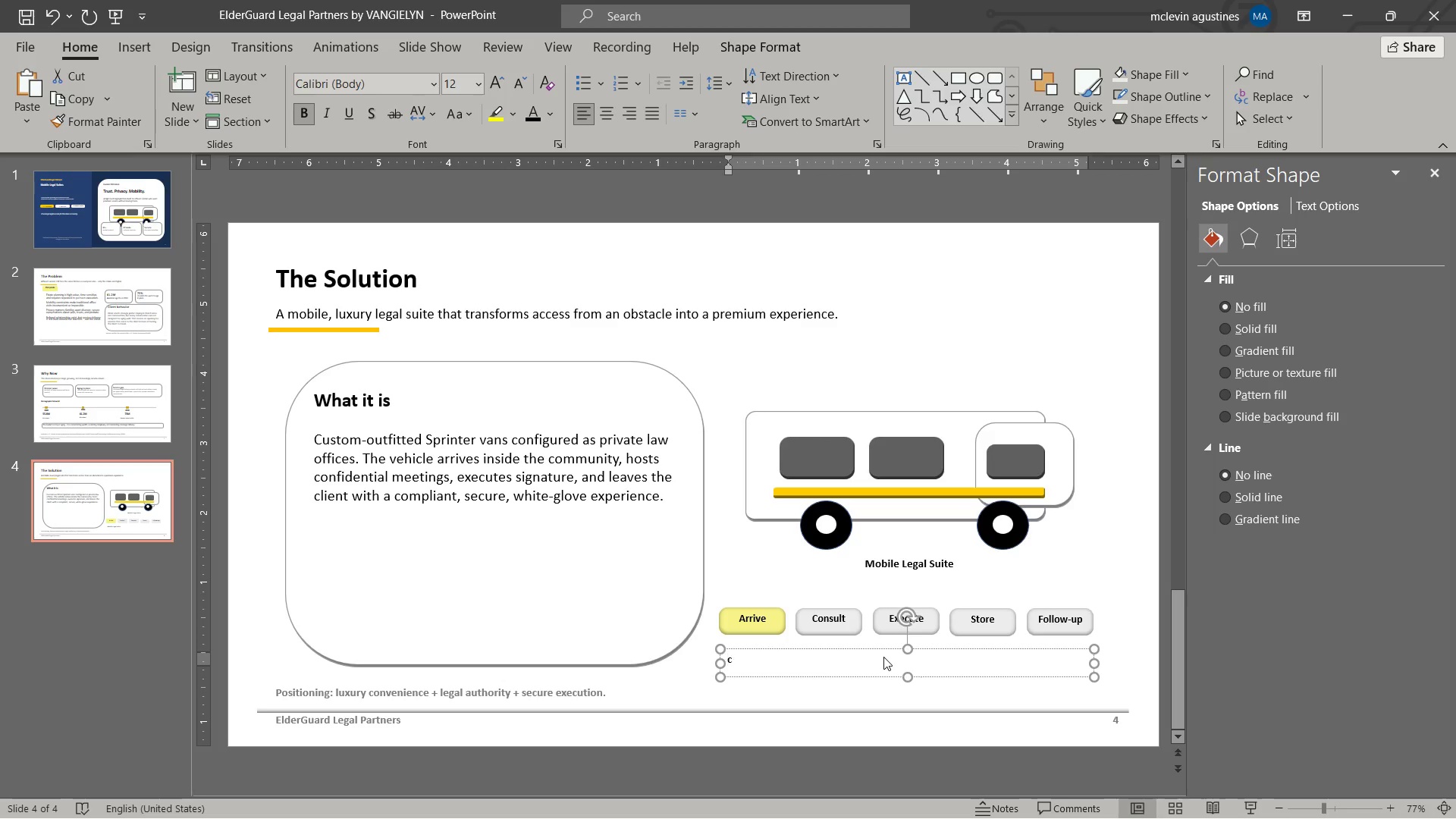 
type(clients)
 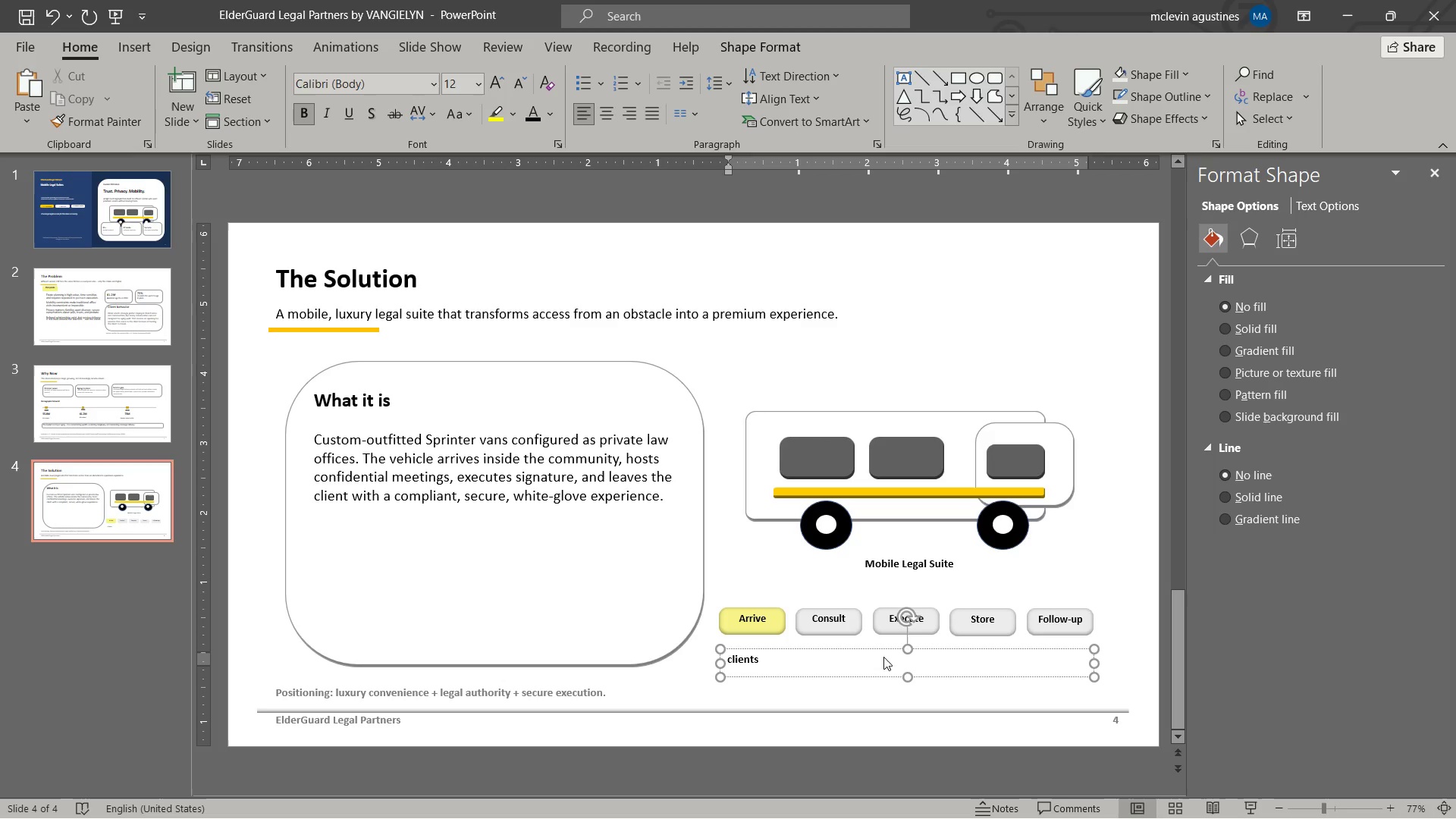 
key(ArrowLeft)
 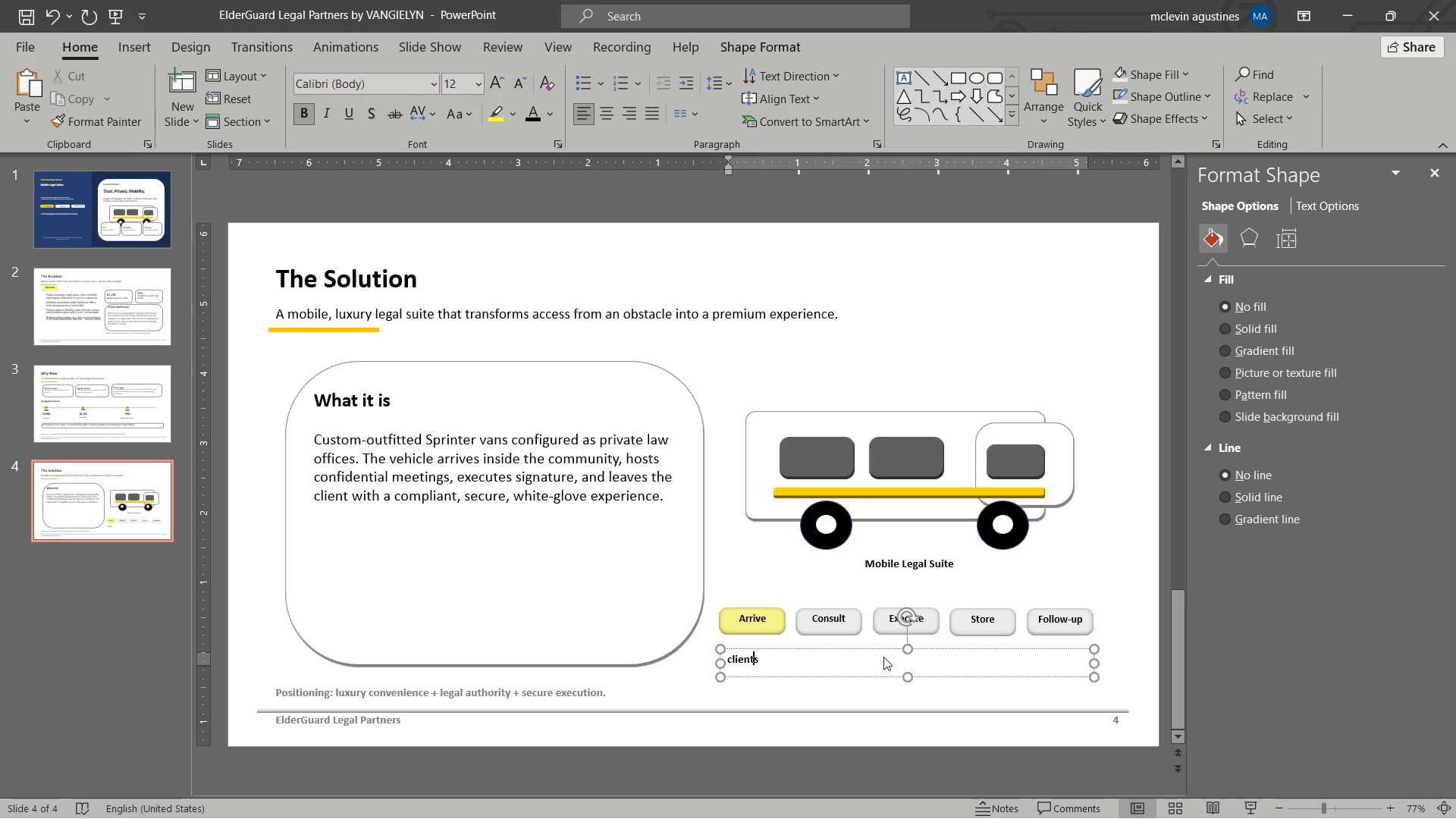 
key(Control+B)
 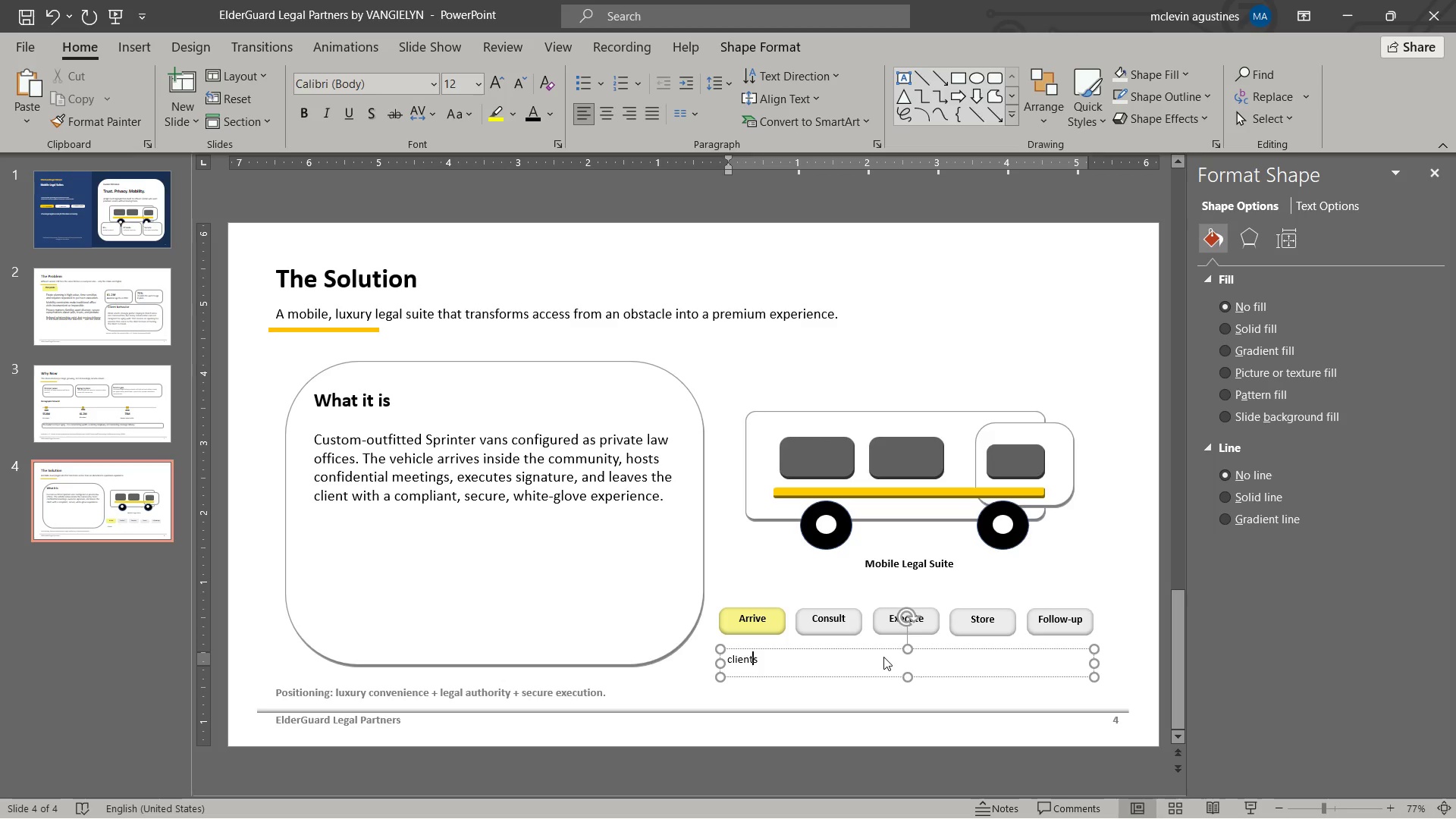 
key(ArrowRight)
 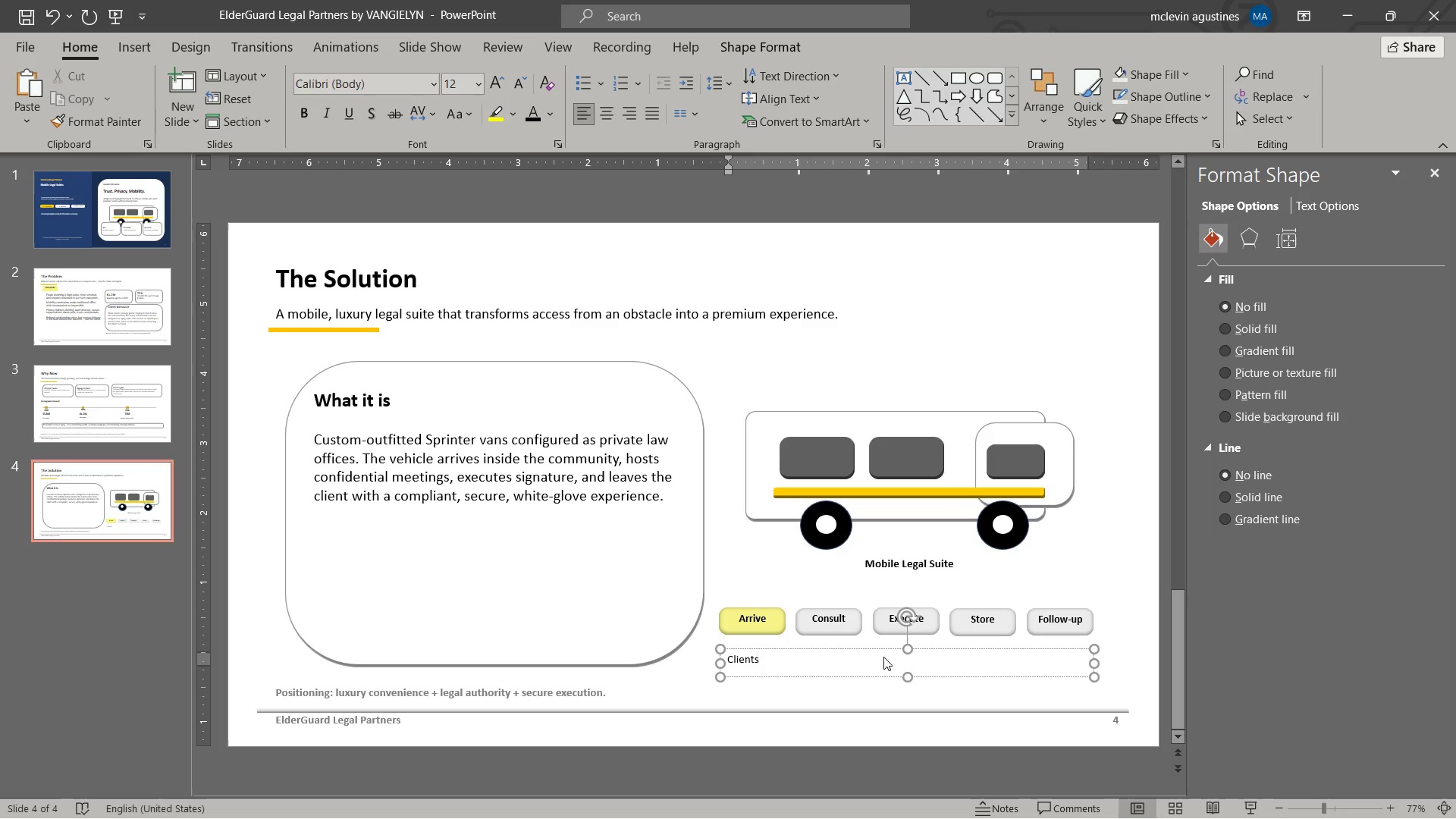 
key(Space)
 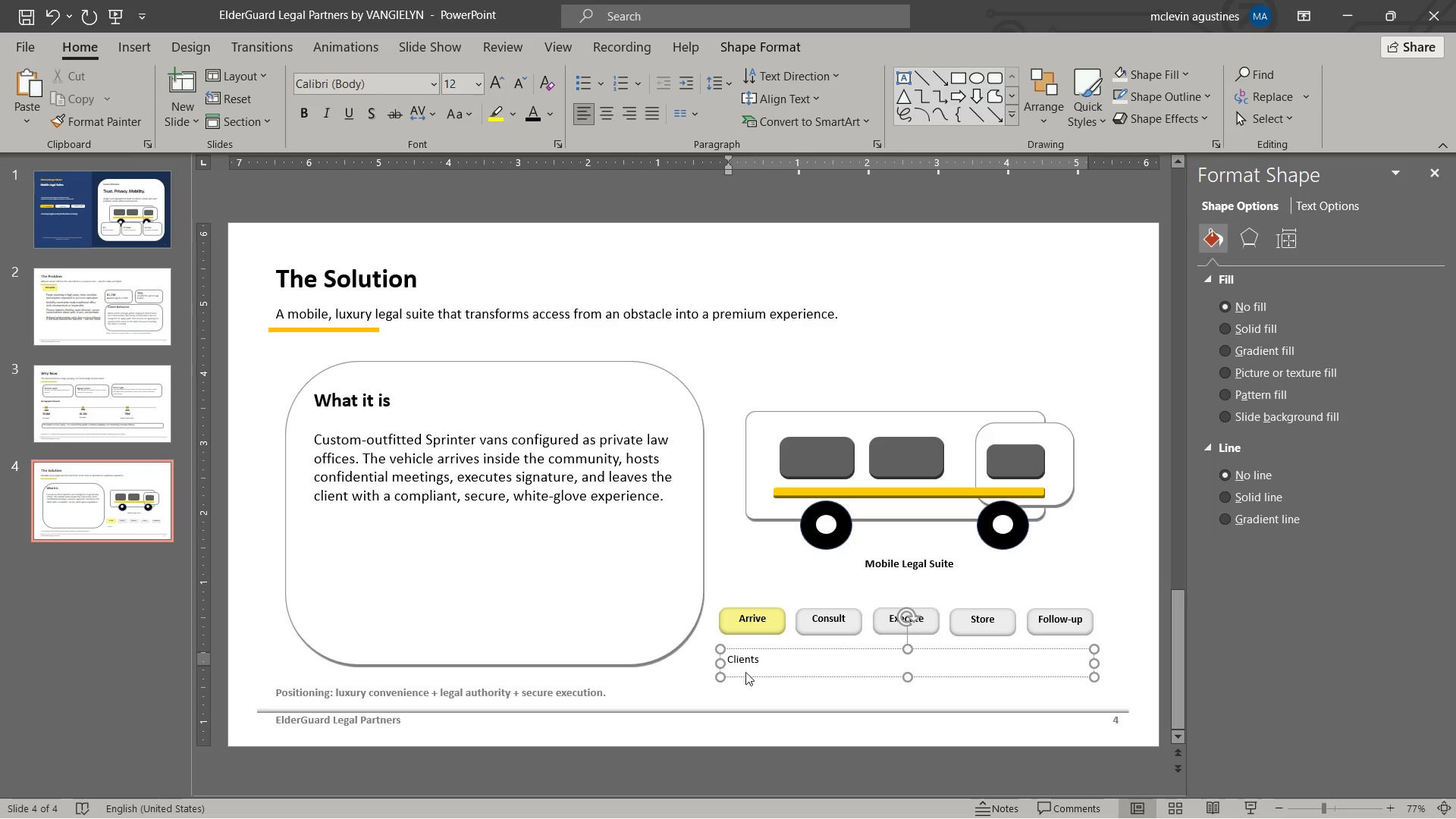 
left_click([768, 652])
 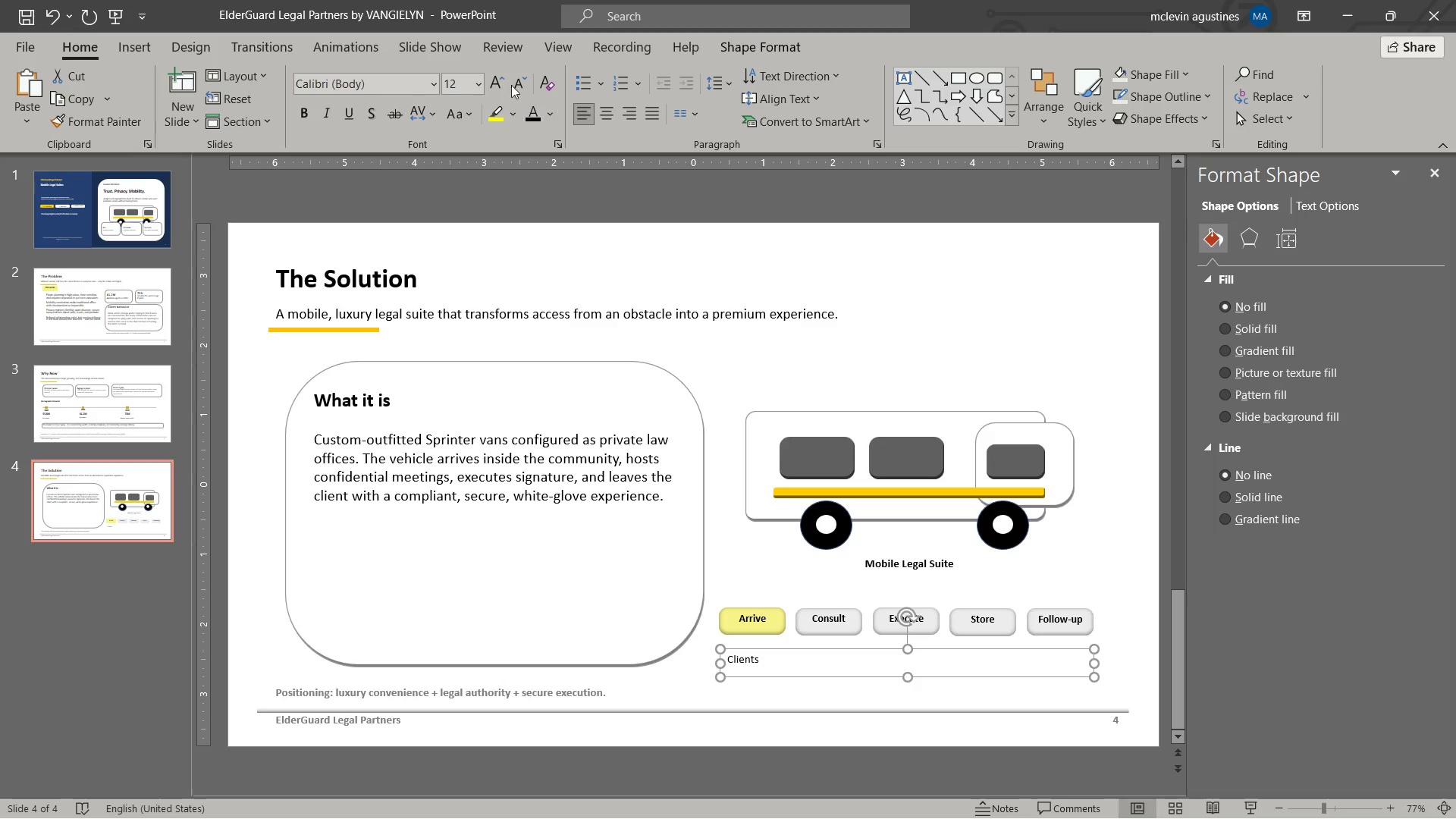 
left_click([501, 89])
 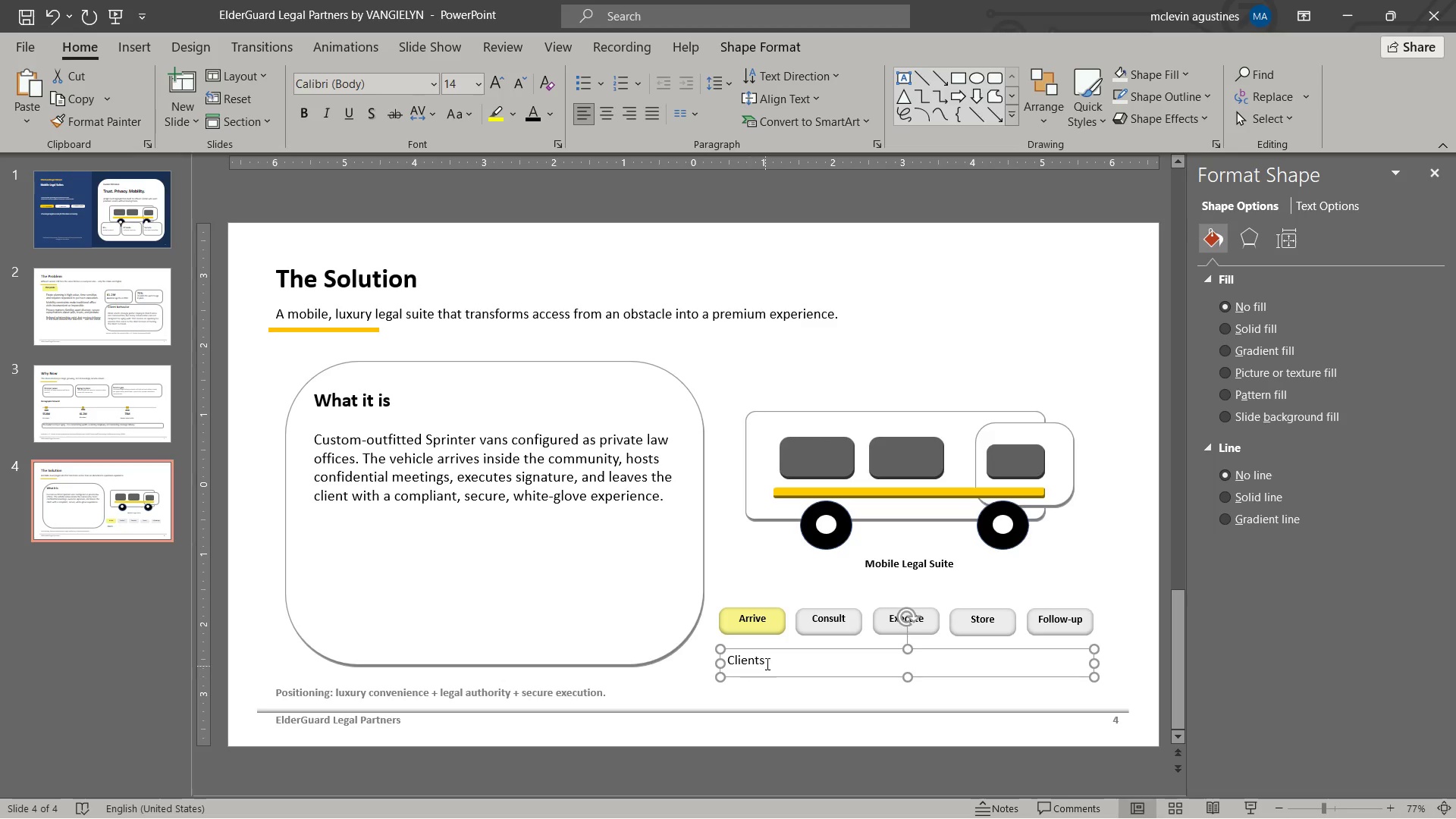 
left_click([767, 663])
 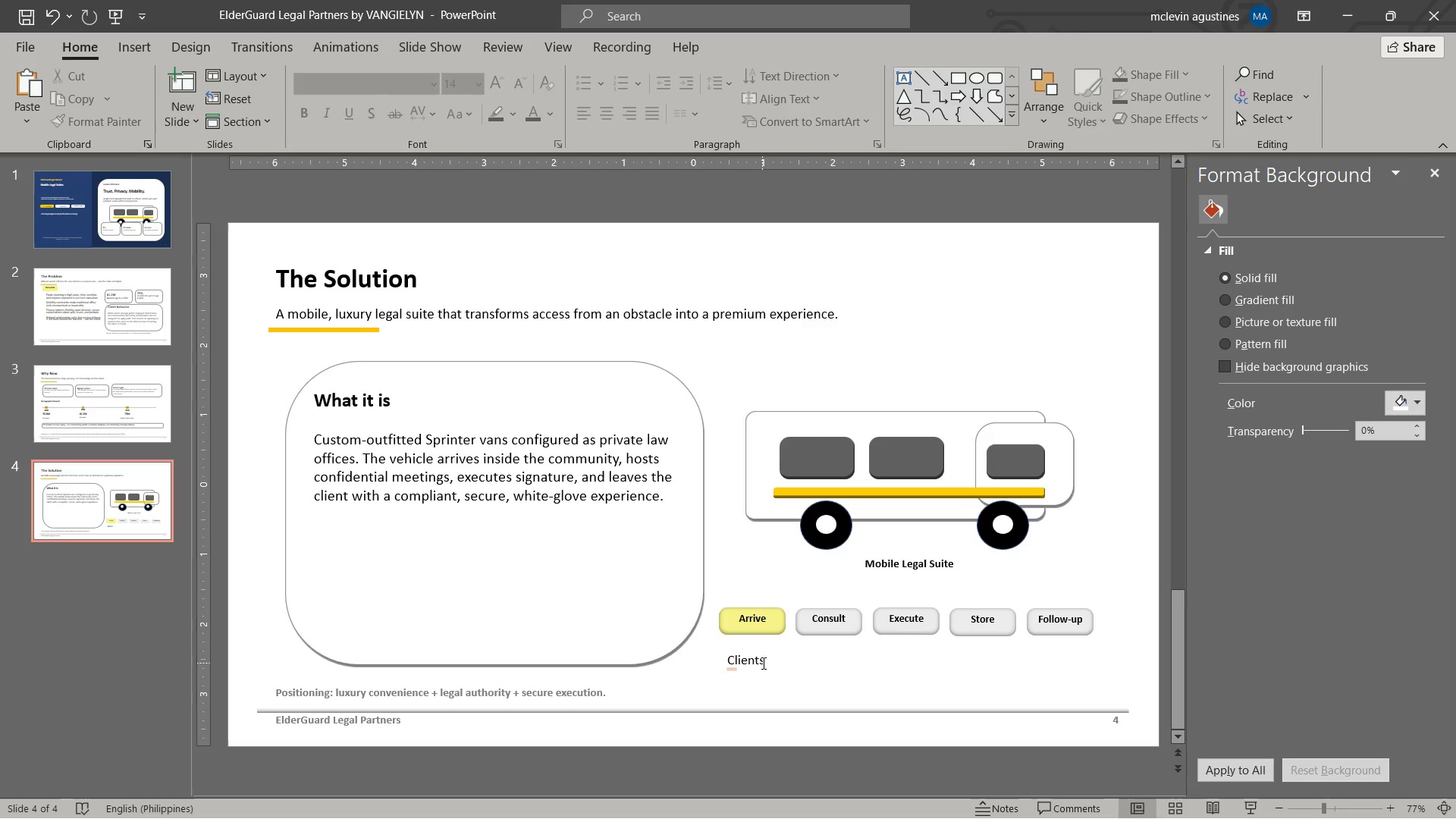 
left_click([762, 663])
 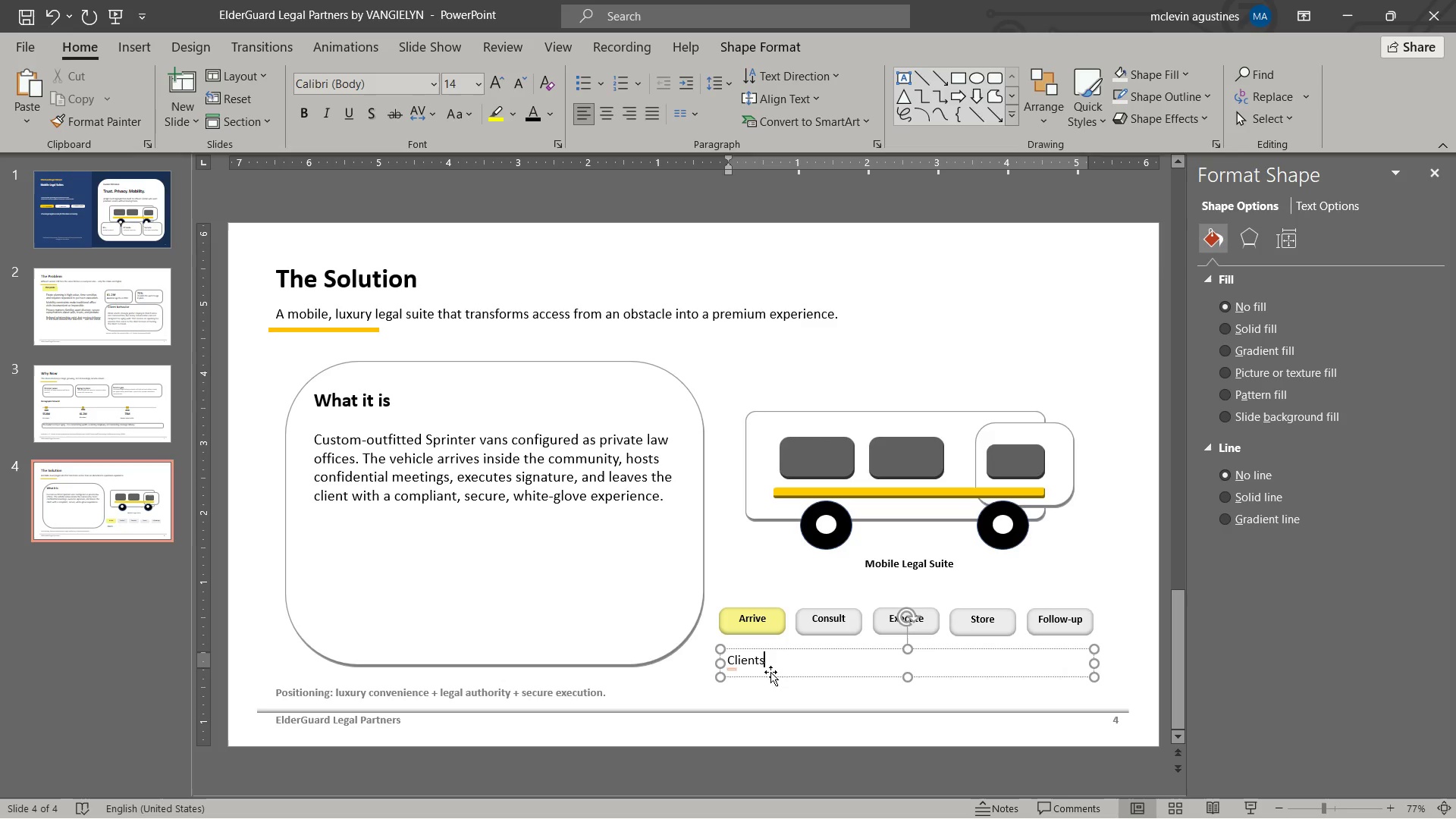 
type( never have to sacrifice privacy, comfort, or convenience to complete hih)
key(Backspace)
type(h-stales)
key(Backspace)
key(Backspace)
key(Backspace)
type(jes)
key(Backspace)
key(Backspace)
key(Backspace)
type(kes legal work.)
 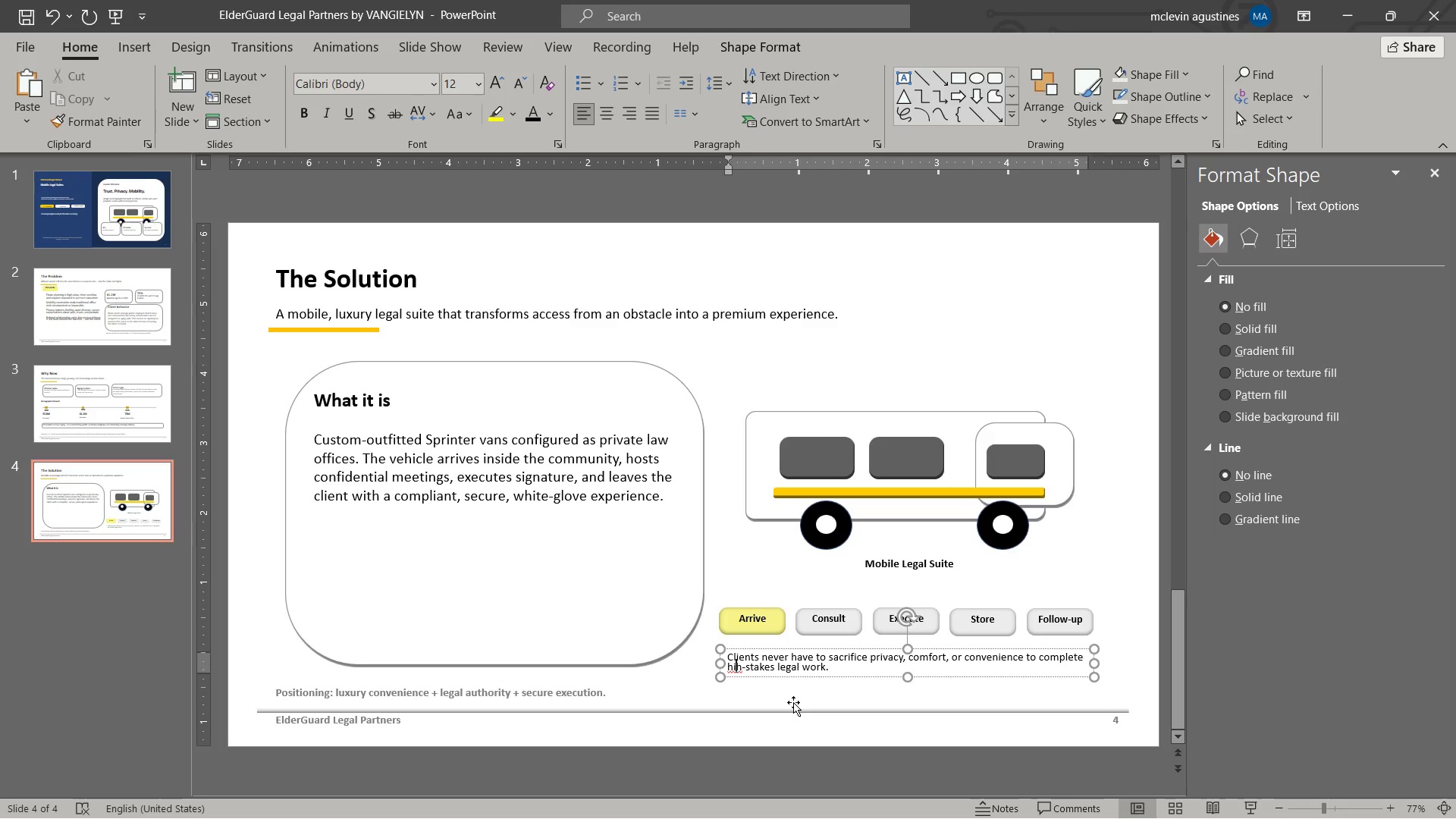 
key(G)
 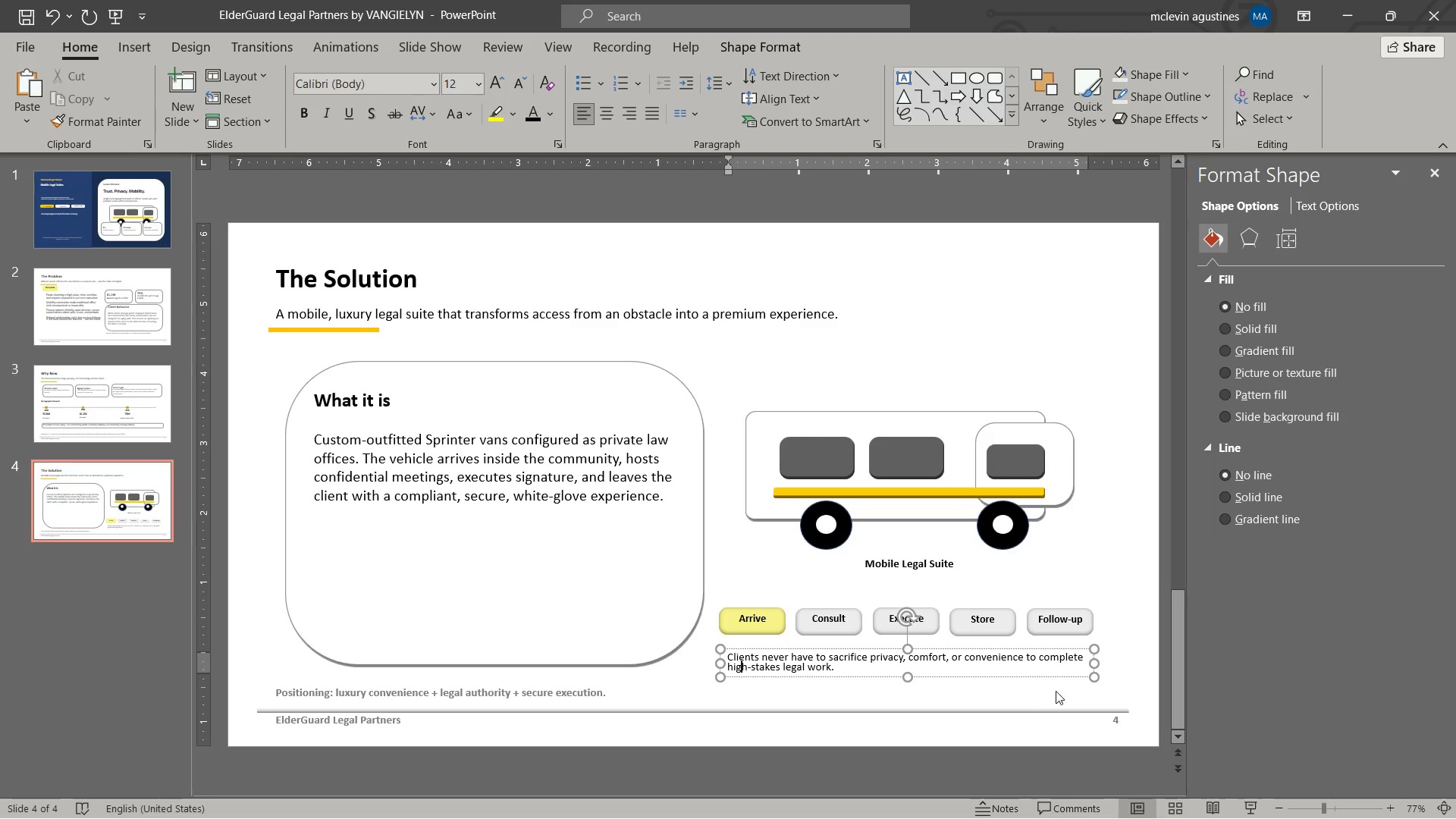 
left_click([1070, 648])
 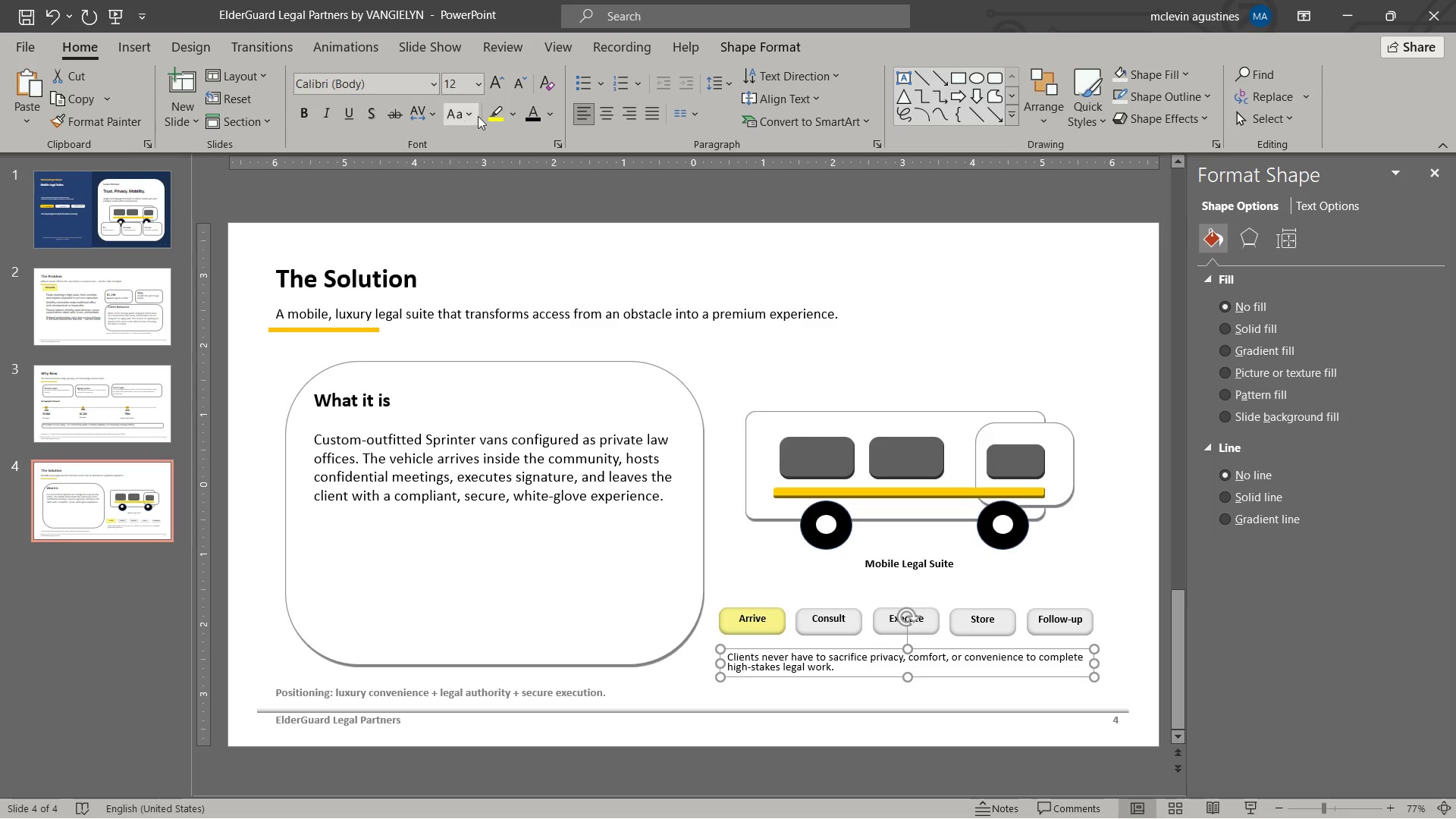 
left_click([492, 93])
 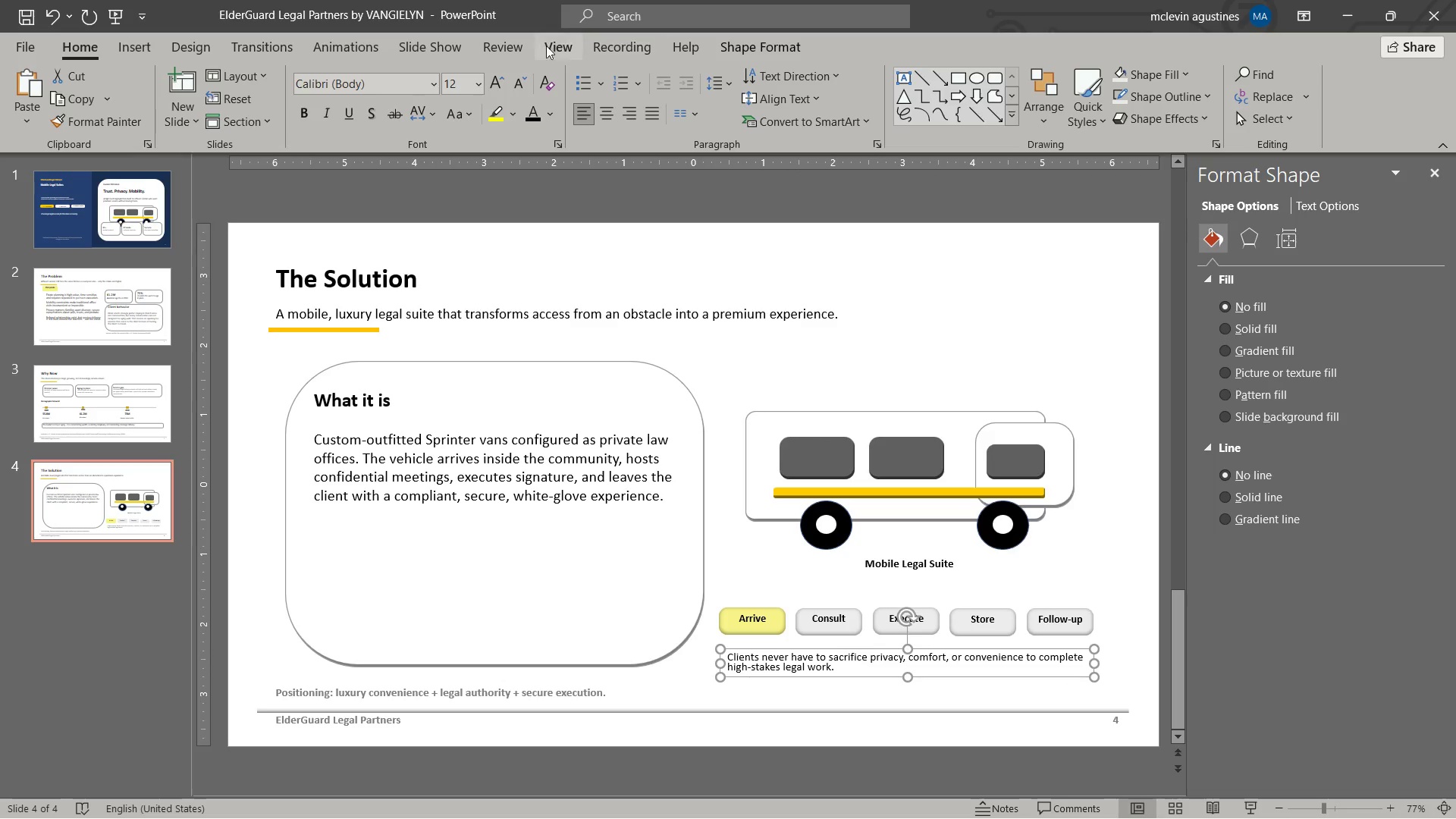 
left_click([495, 79])
 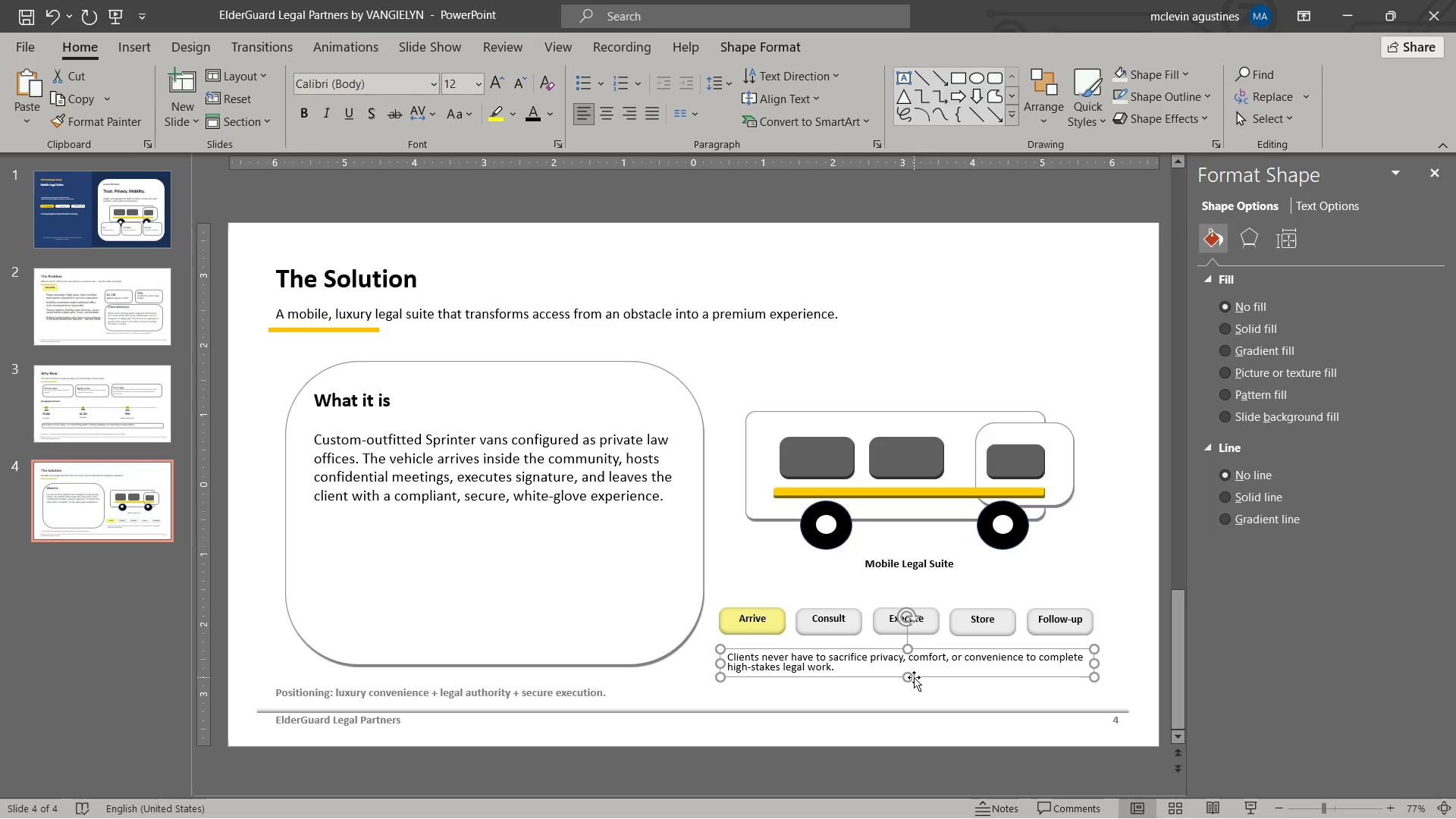 
left_click_drag(start_coordinate=[912, 679], to_coordinate=[912, 692])
 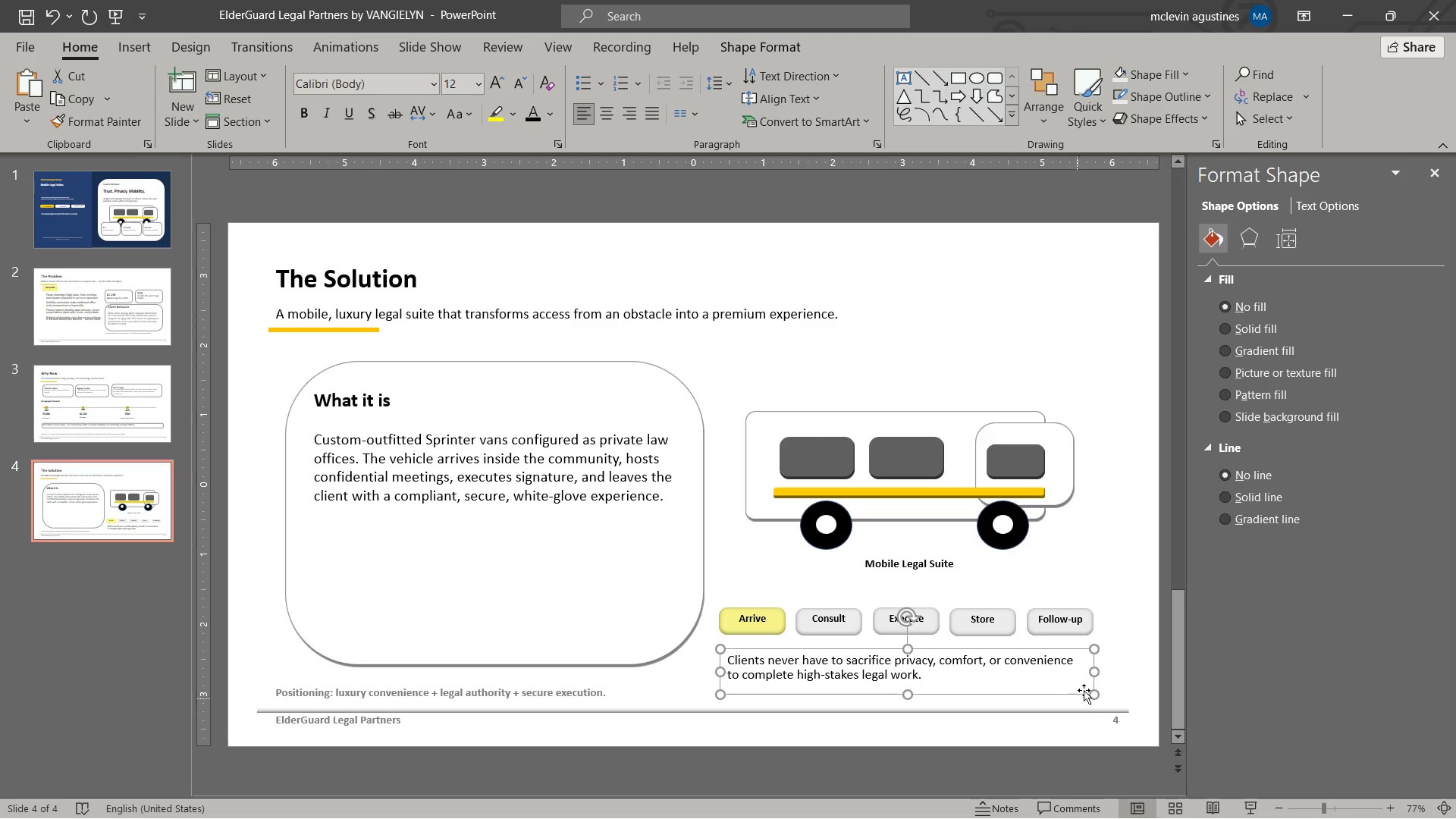 
left_click_drag(start_coordinate=[1094, 672], to_coordinate=[1101, 673])
 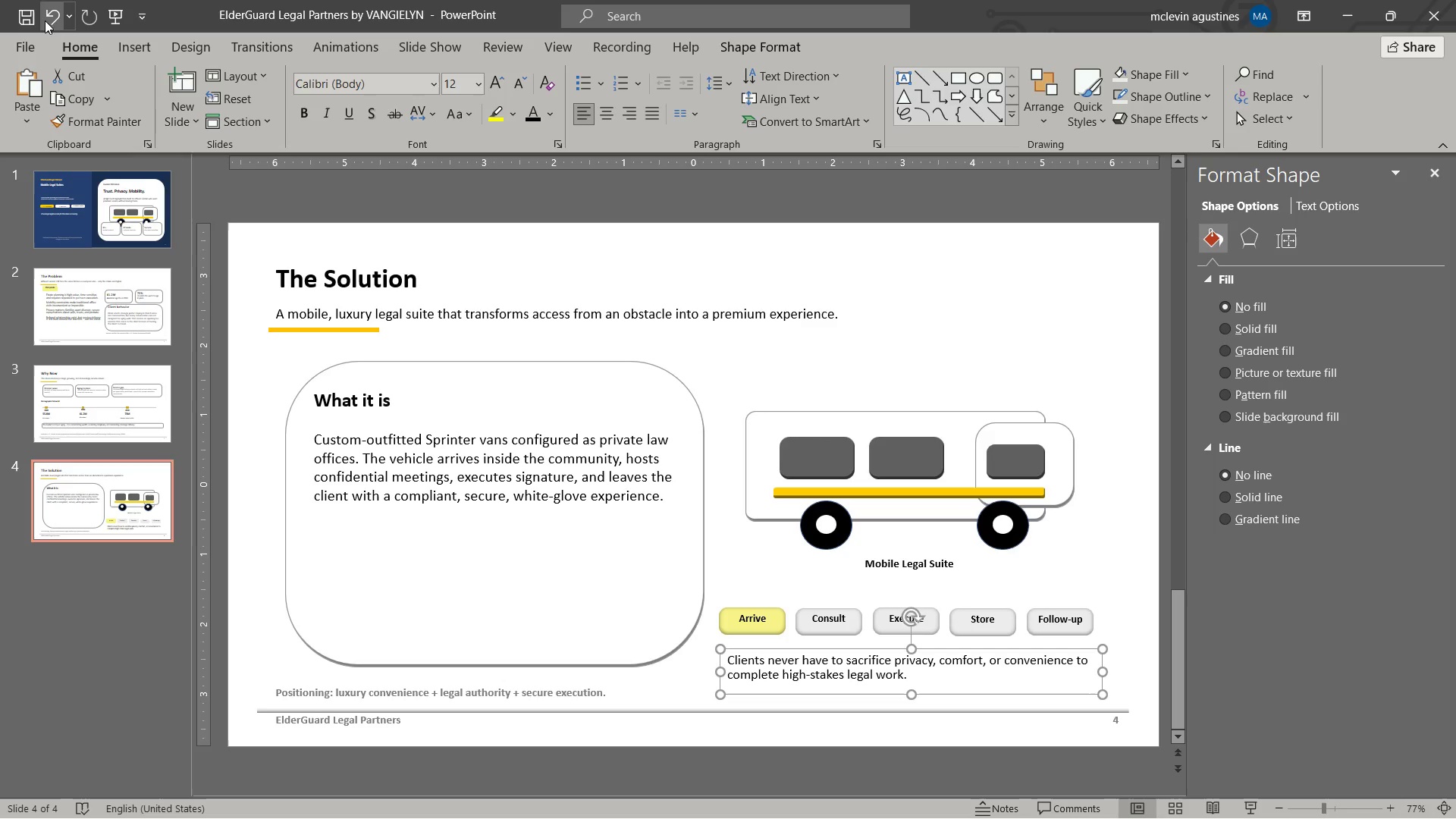 
left_click([34, 15])
 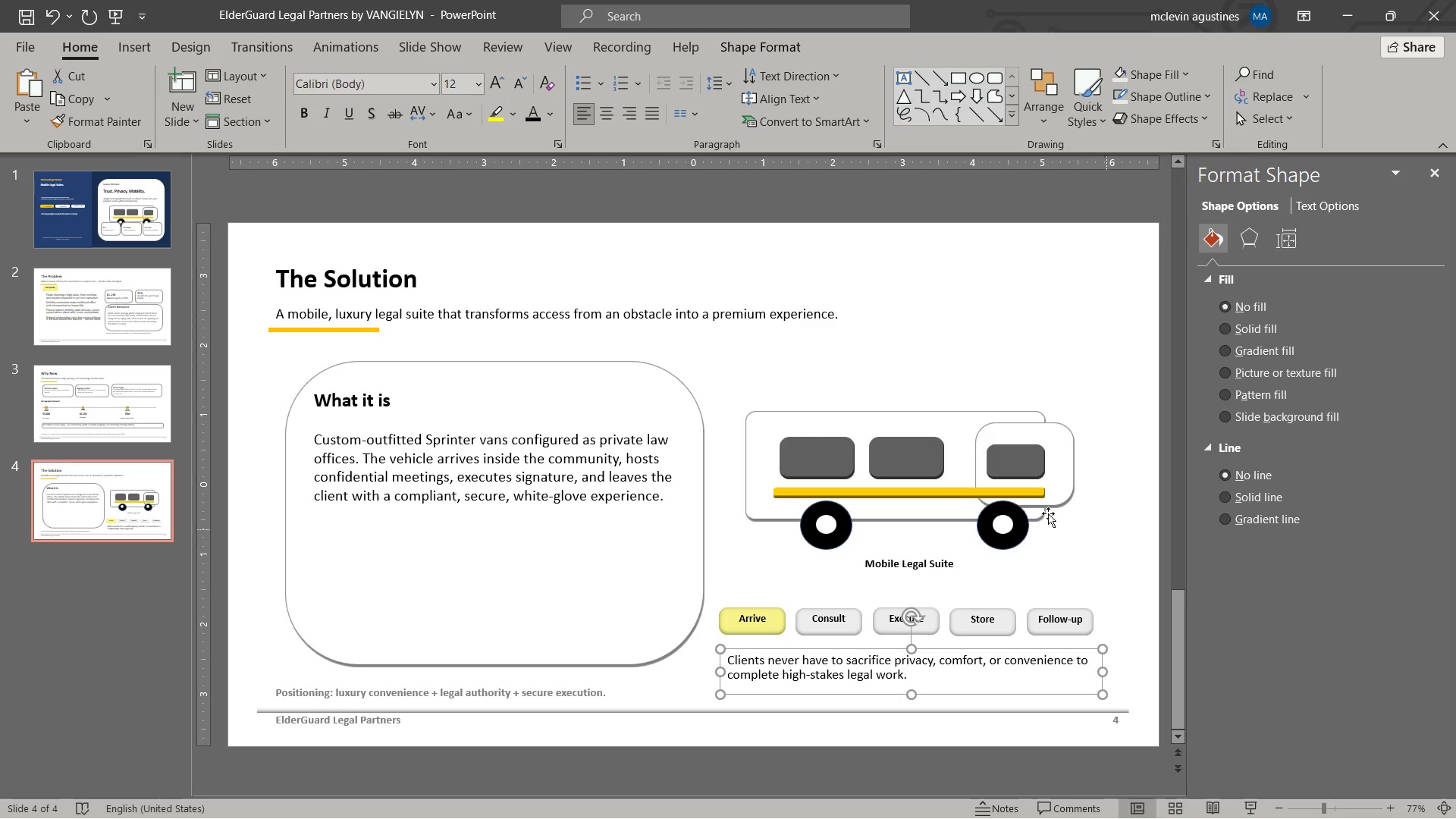 
left_click([1114, 507])
 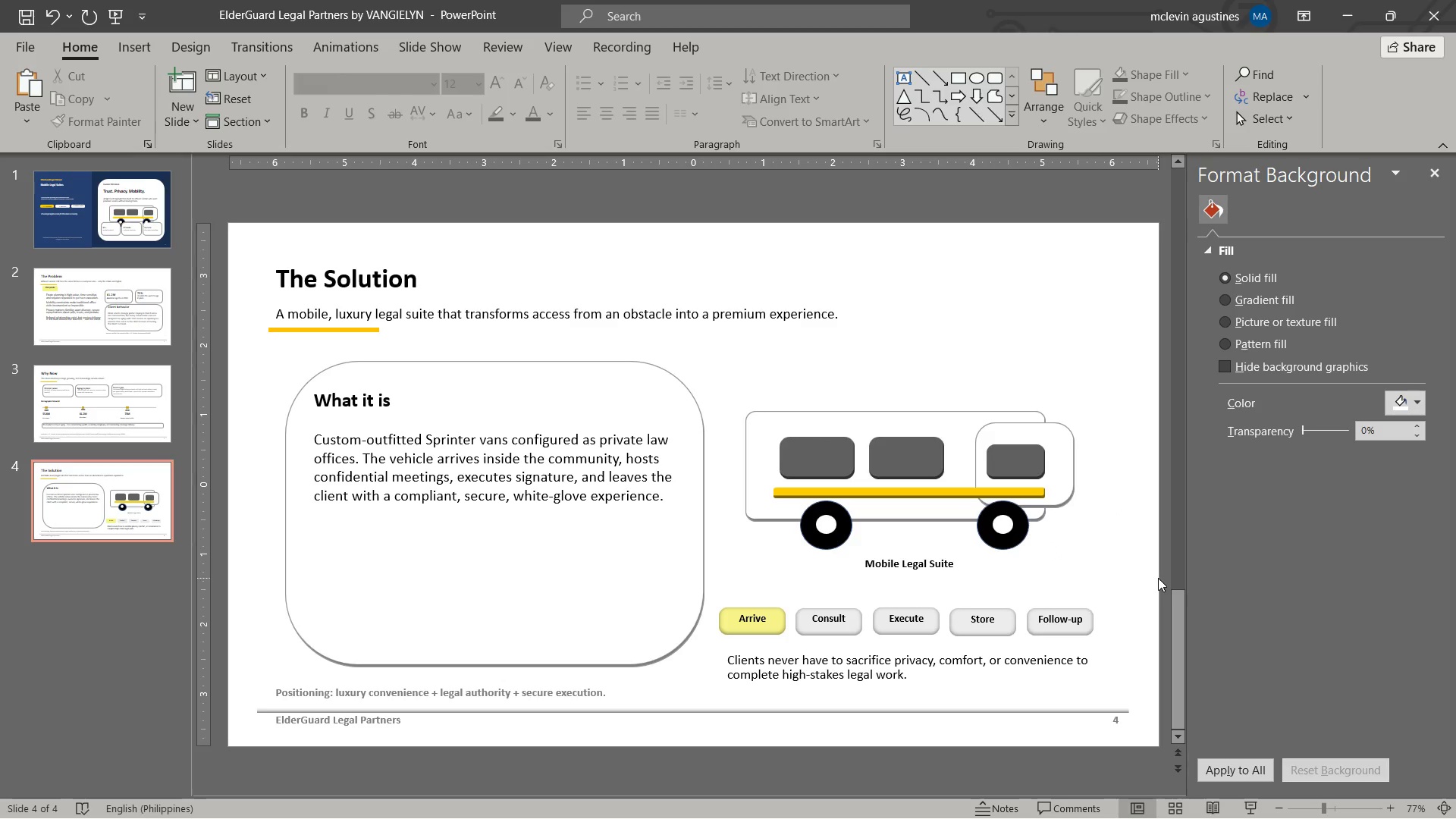 
wait(6.03)
 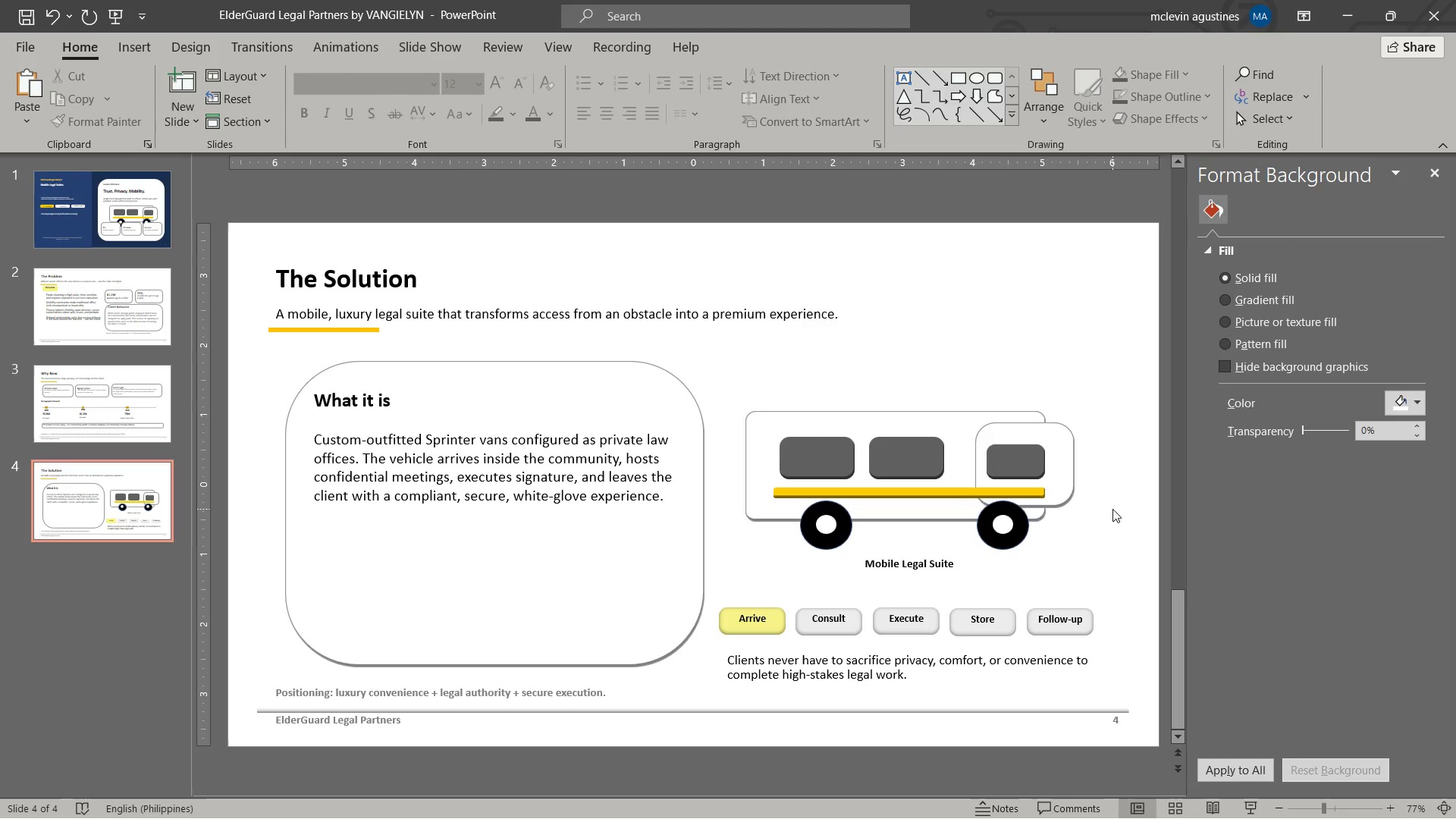 
key(Control+S)
 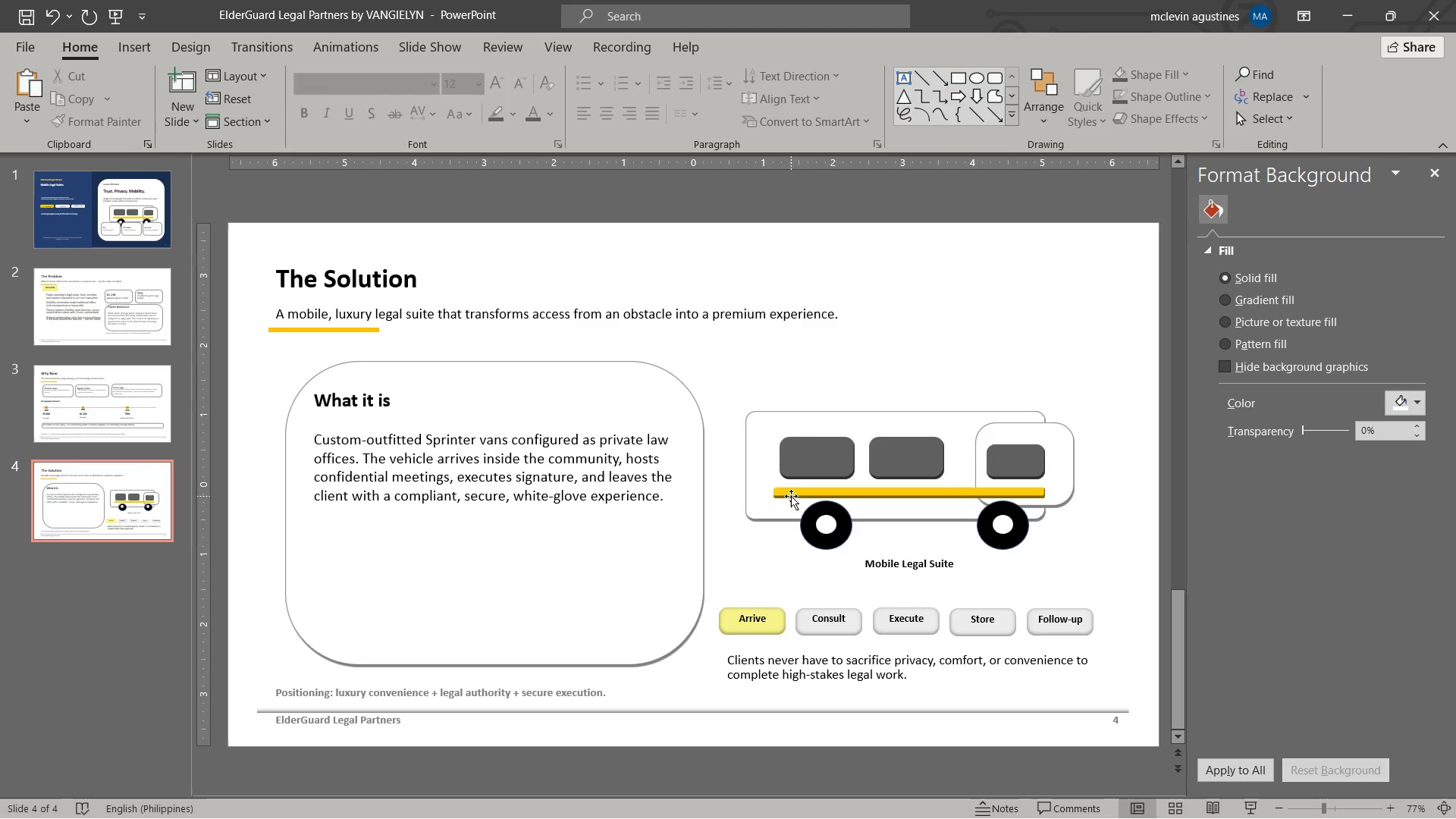 
wait(16.05)
 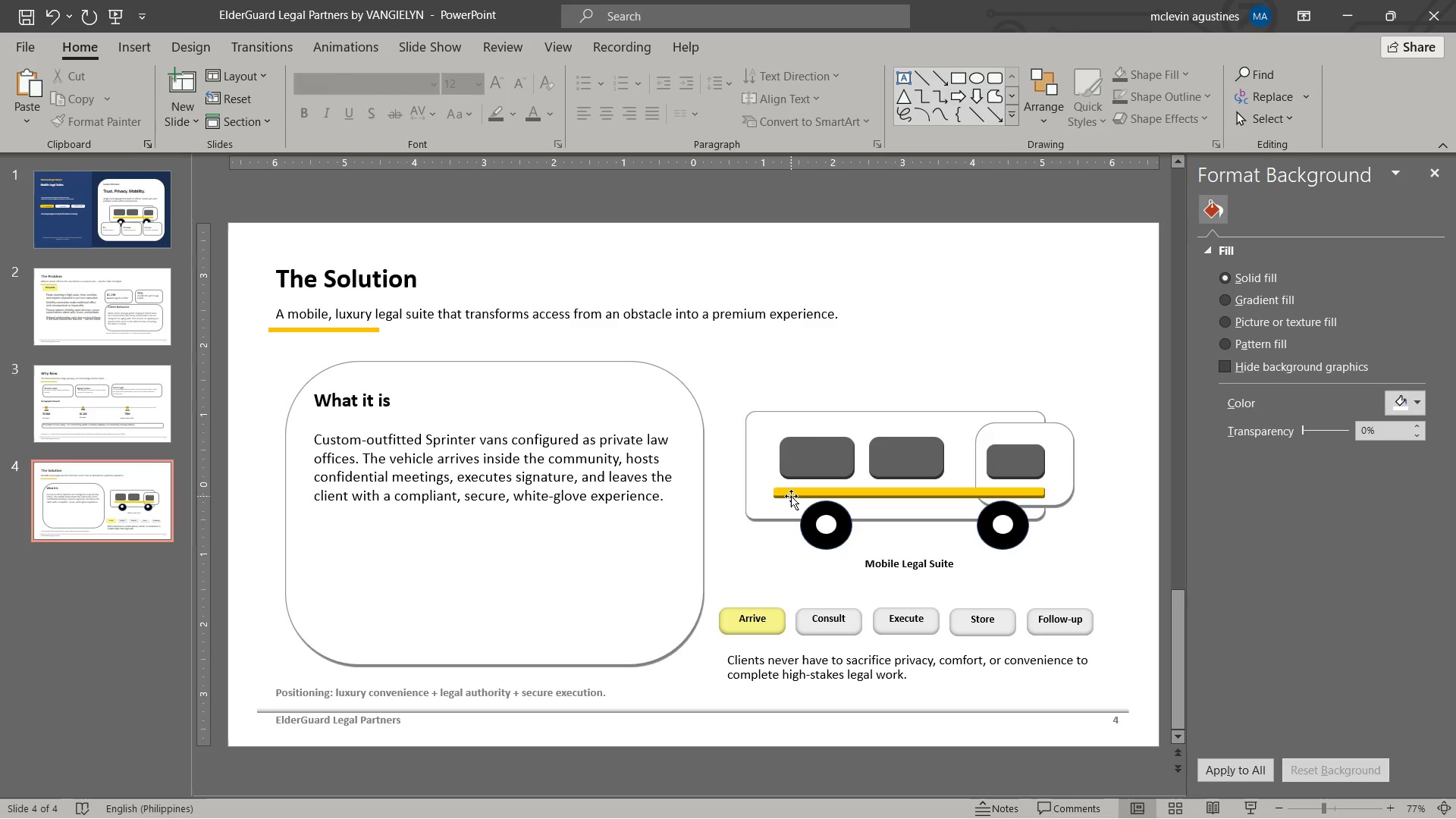 
left_click([143, 384])
 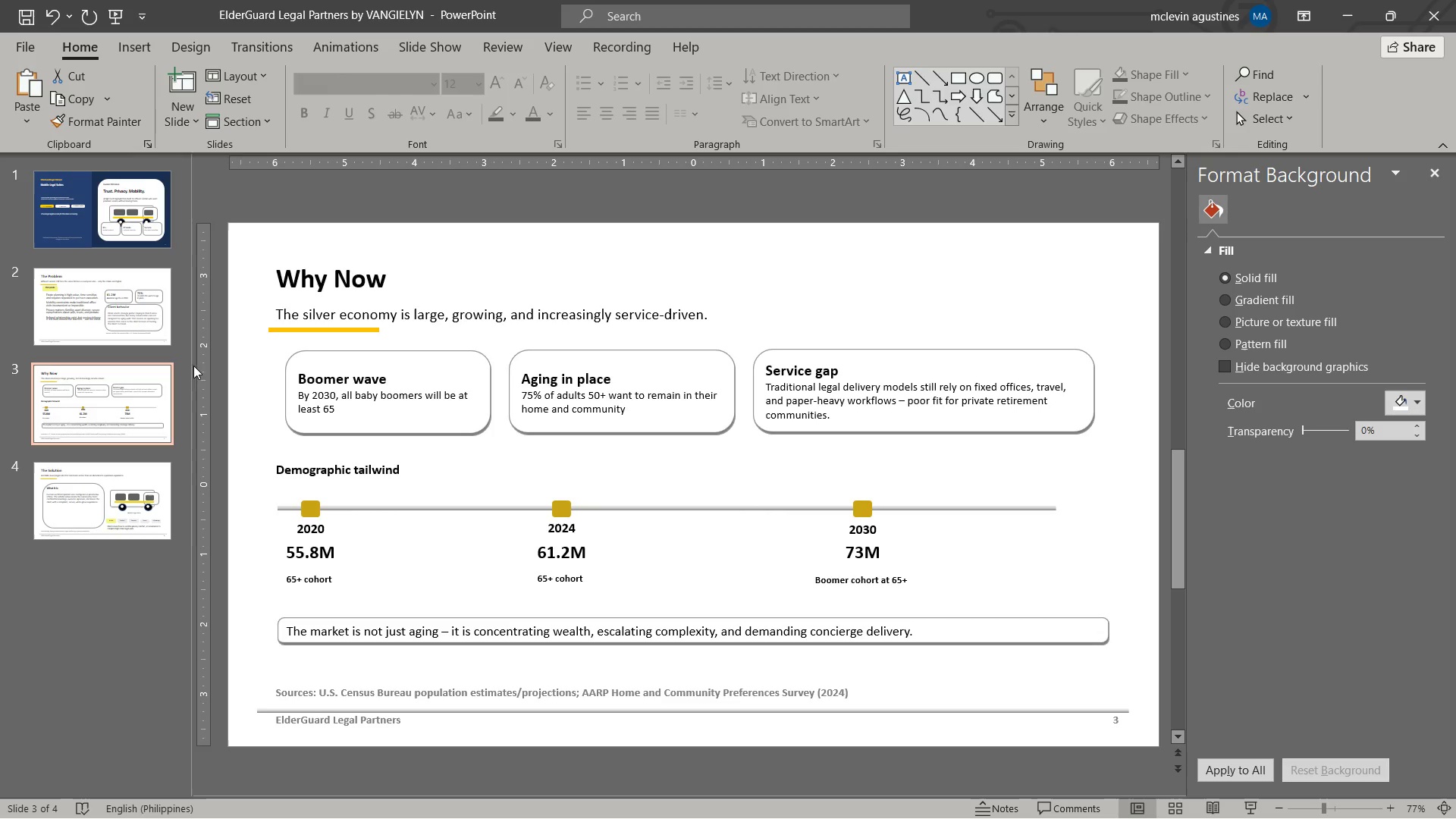 
key(Control+C)
 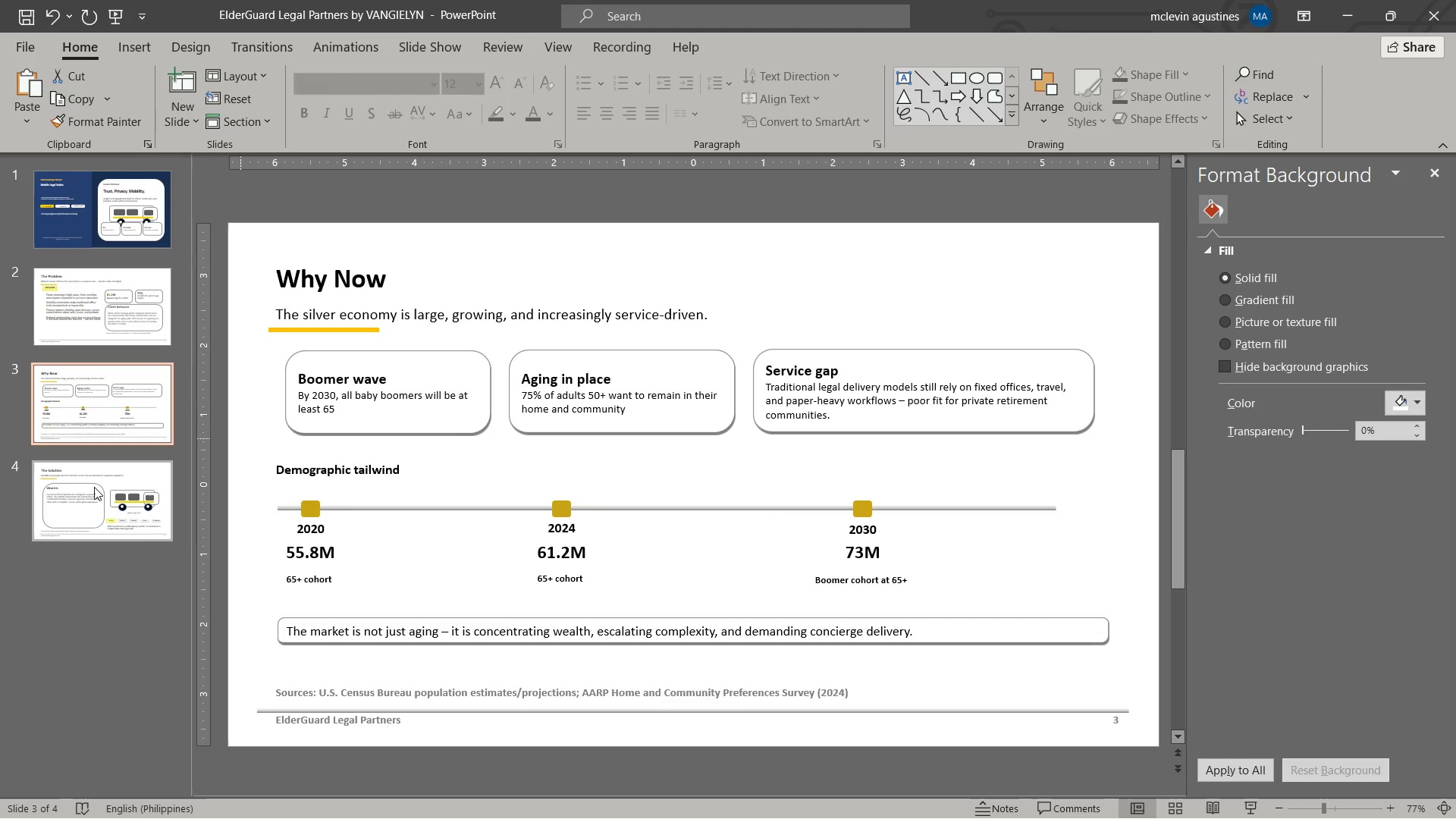 
left_click([95, 486])
 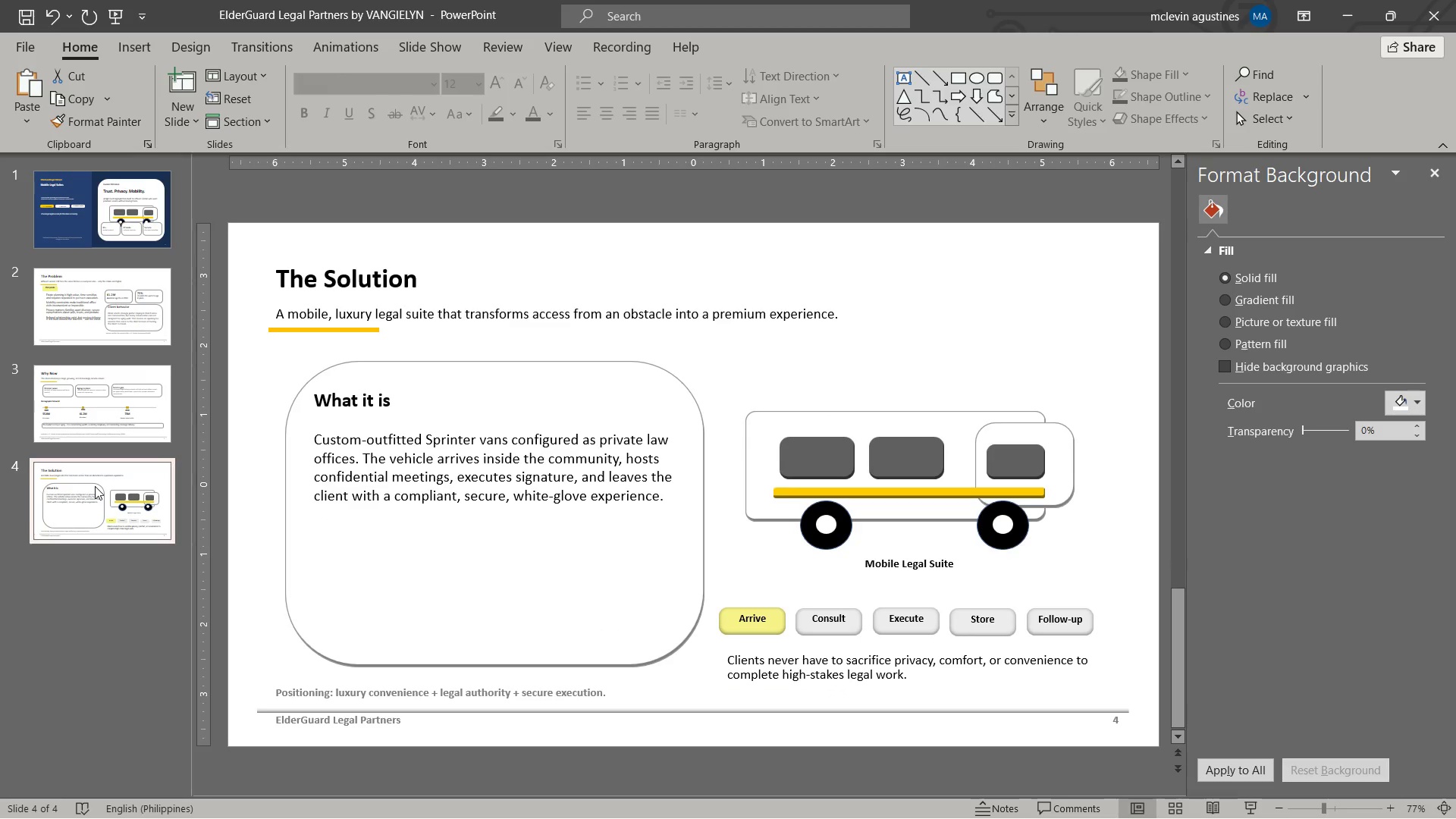 
key(Control+ControlLeft)
 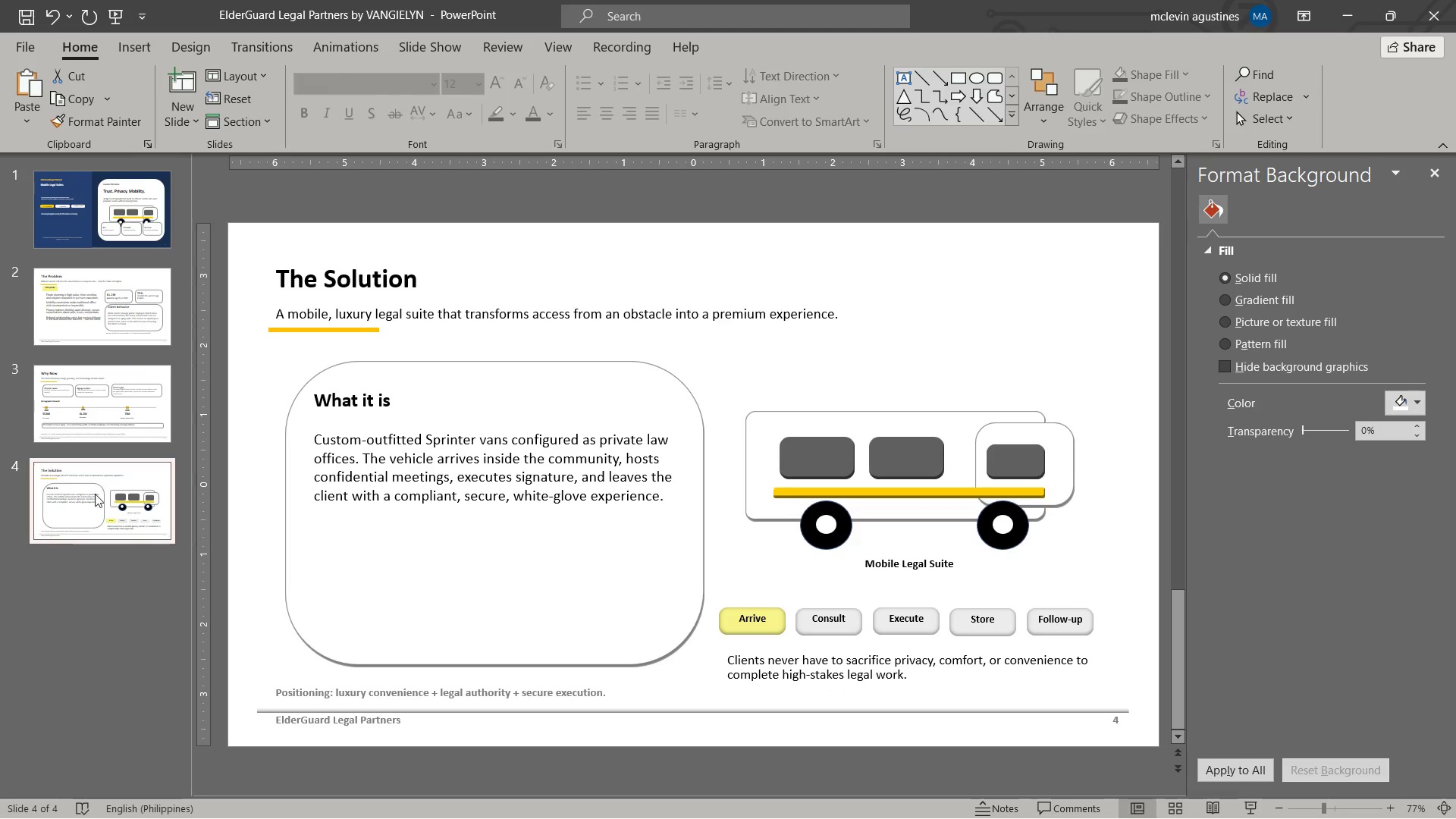 
key(Control+V)
 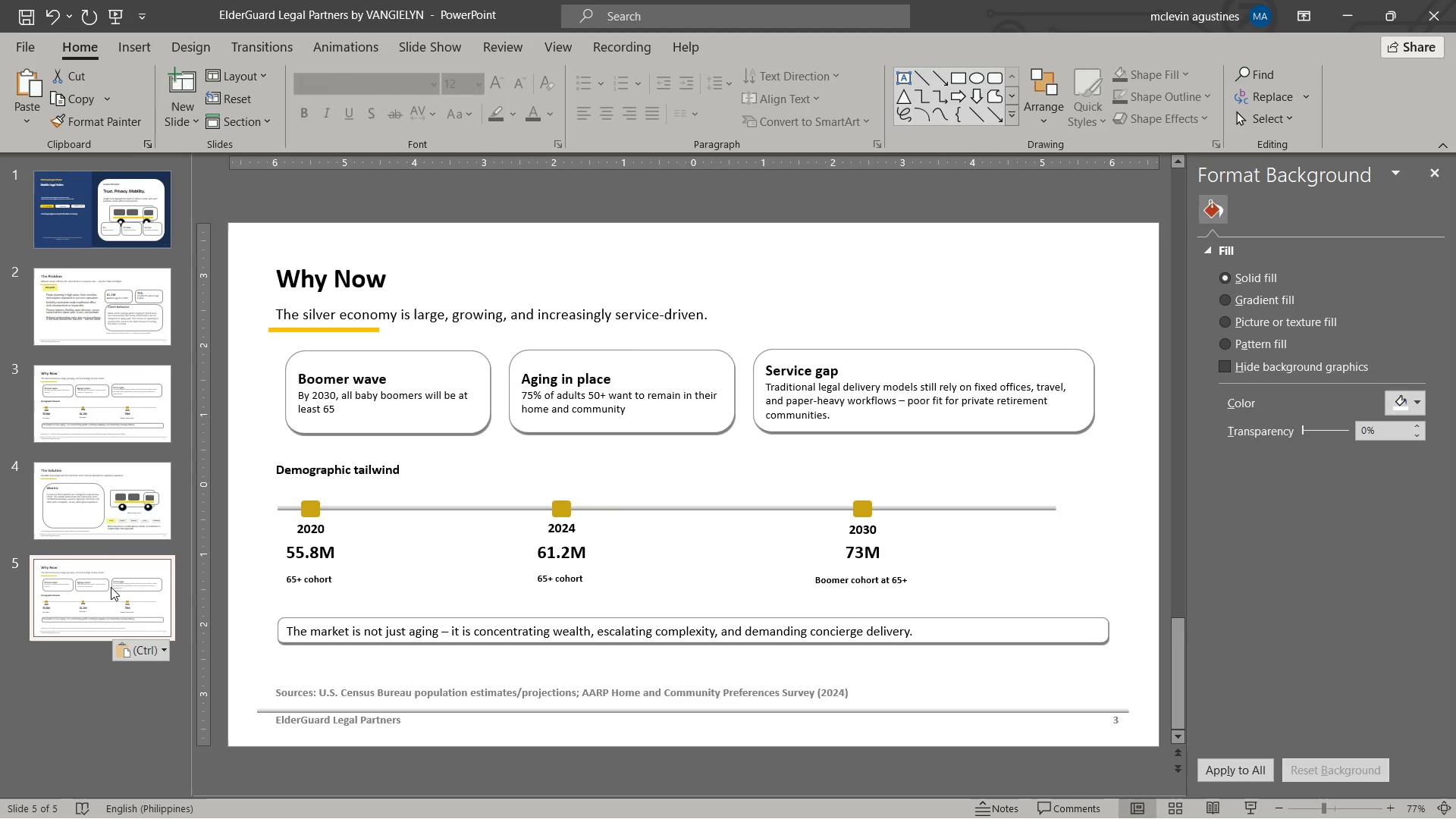 
left_click([111, 587])
 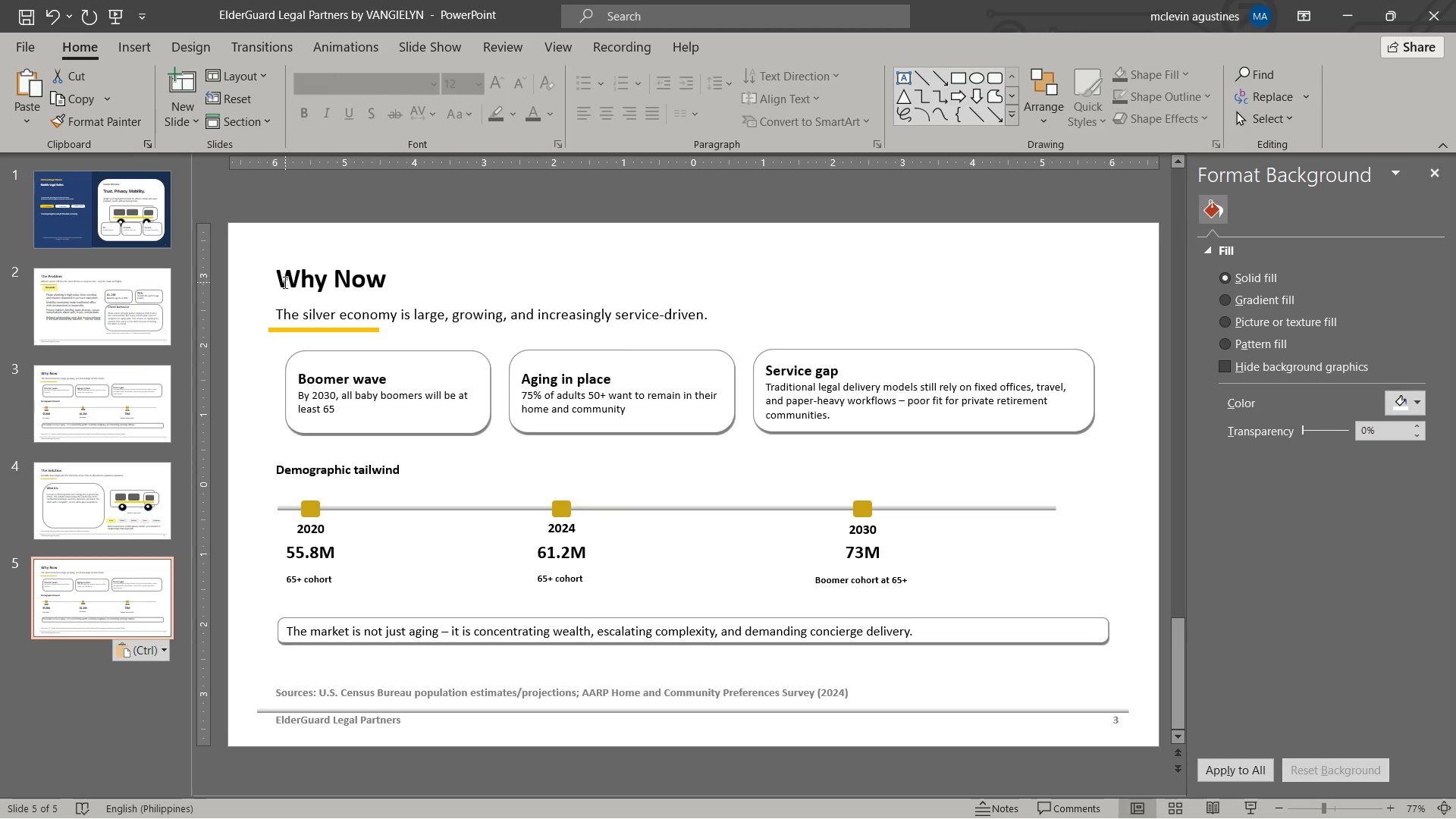 
left_click_drag(start_coordinate=[282, 282], to_coordinate=[447, 282])
 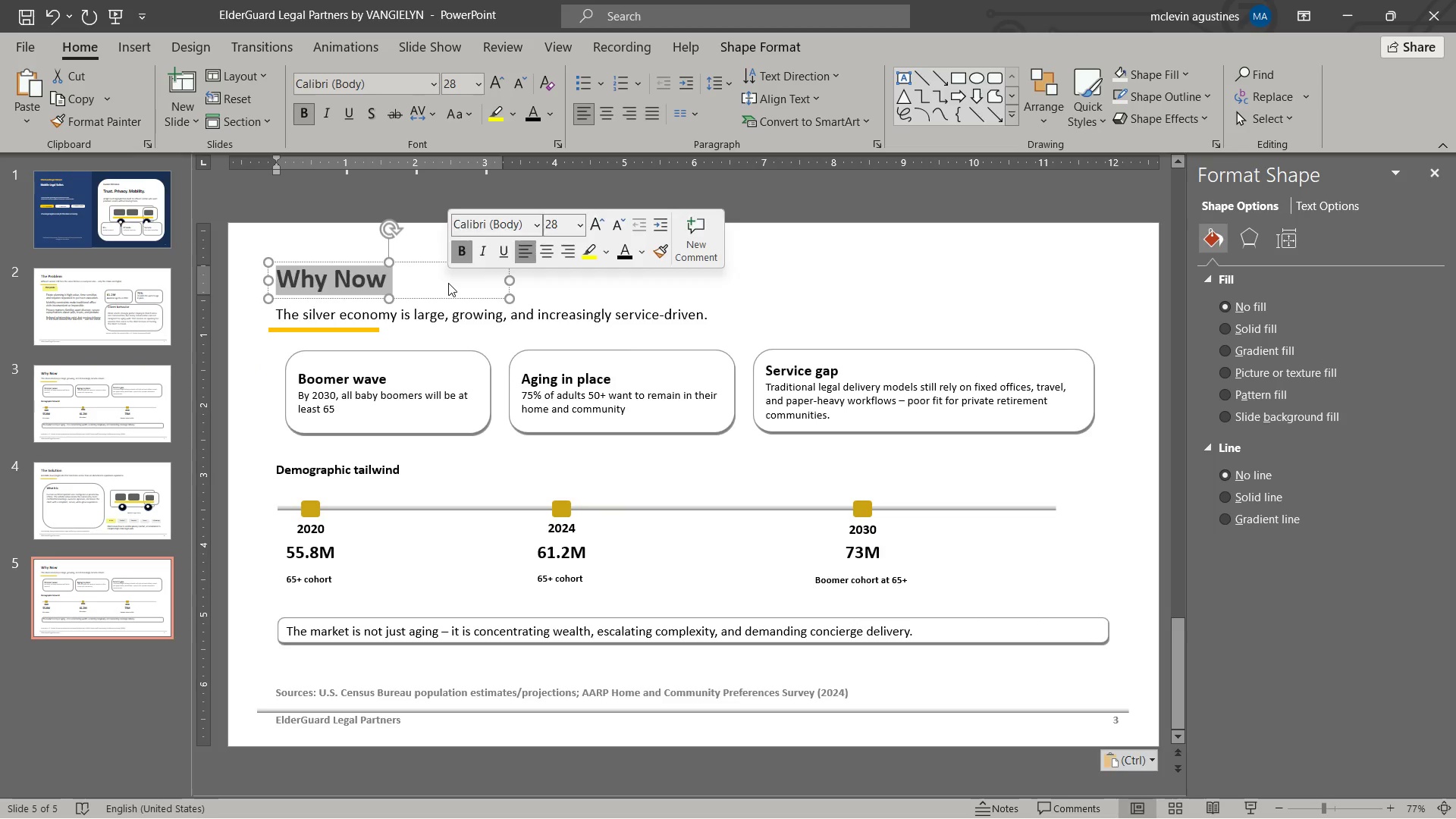 
type(market Opportunt)
key(Backspace)
type(ity)
 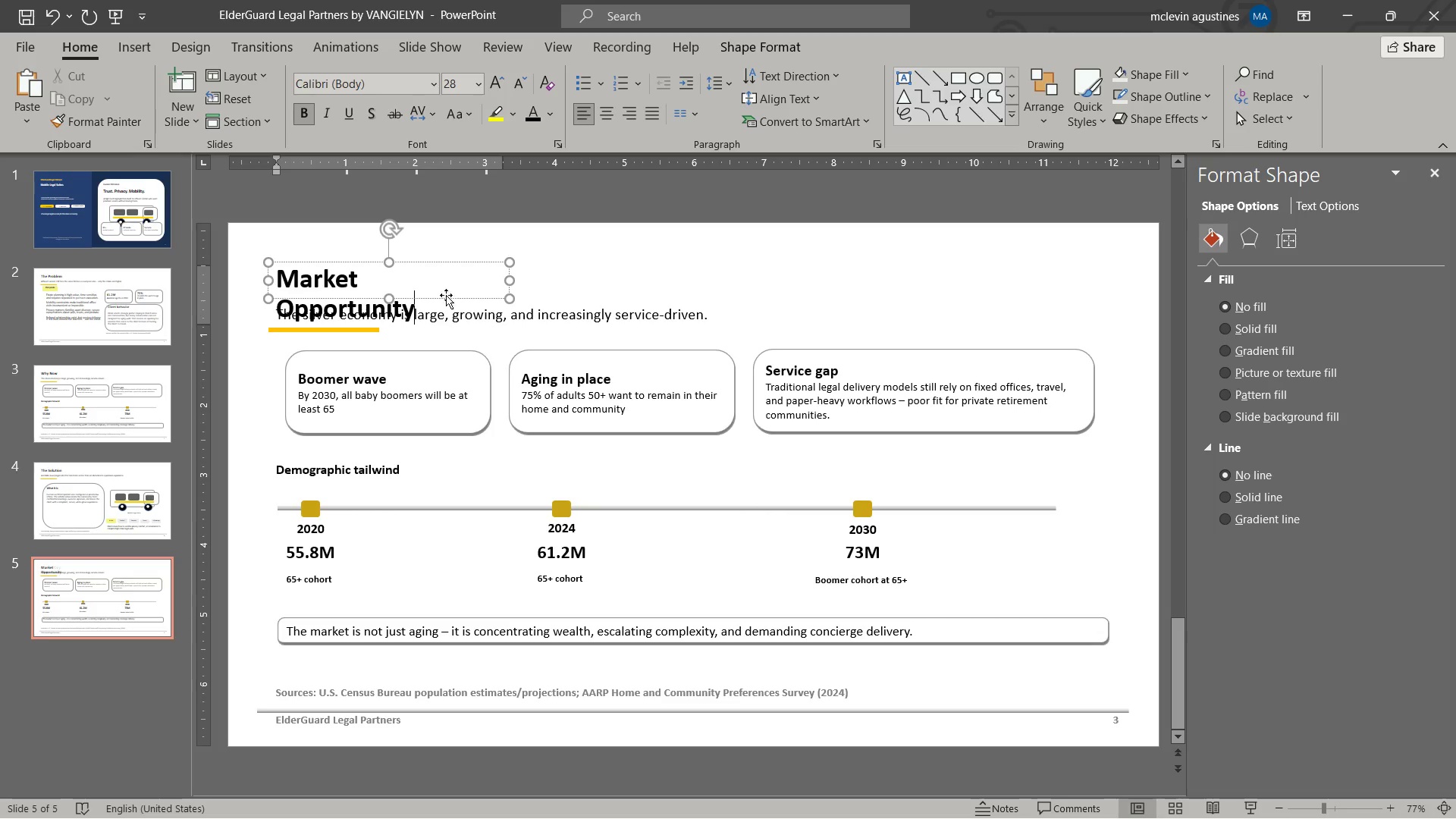 
left_click_drag(start_coordinate=[505, 277], to_coordinate=[598, 286])
 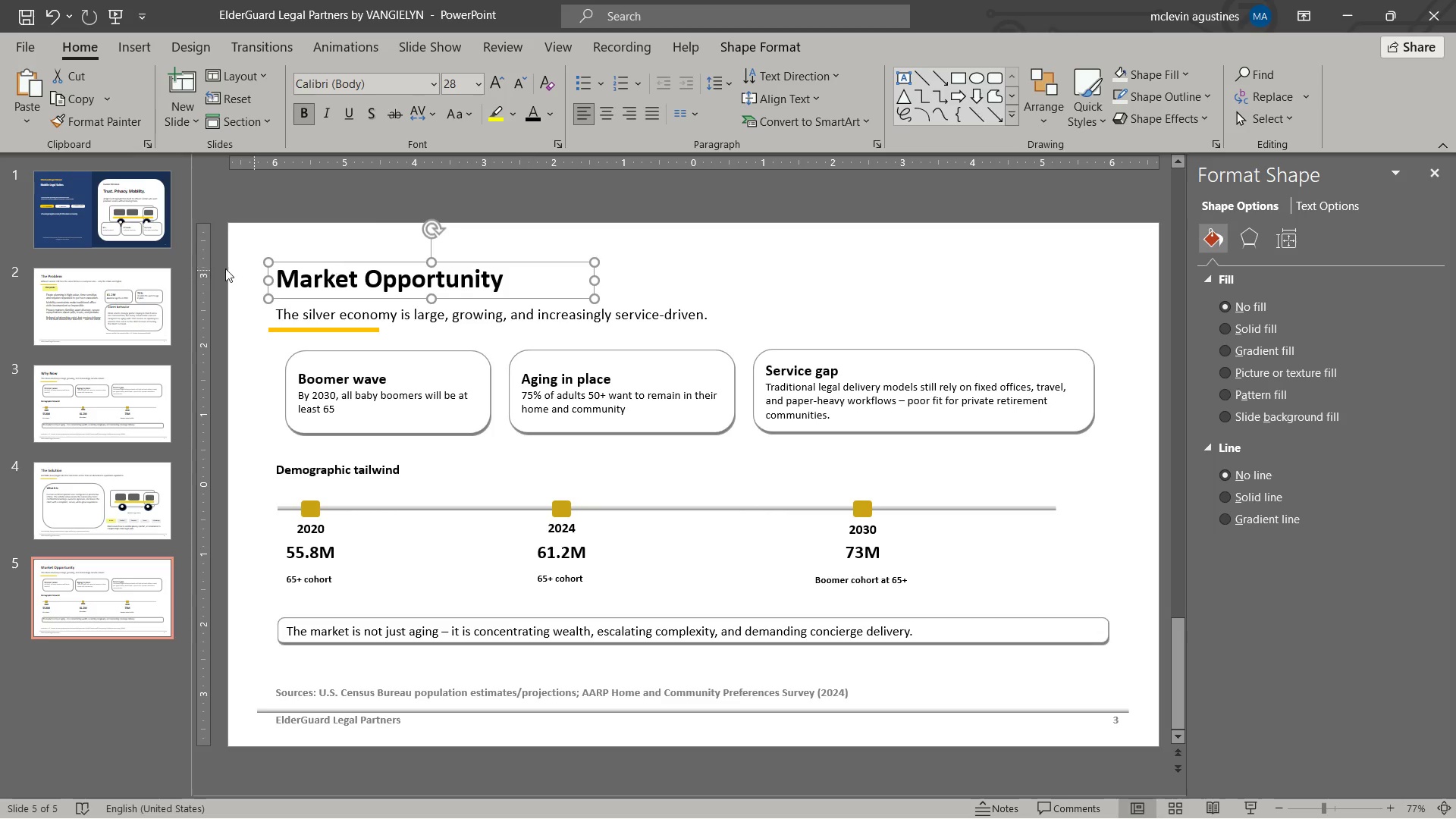 
wait(5.5)
 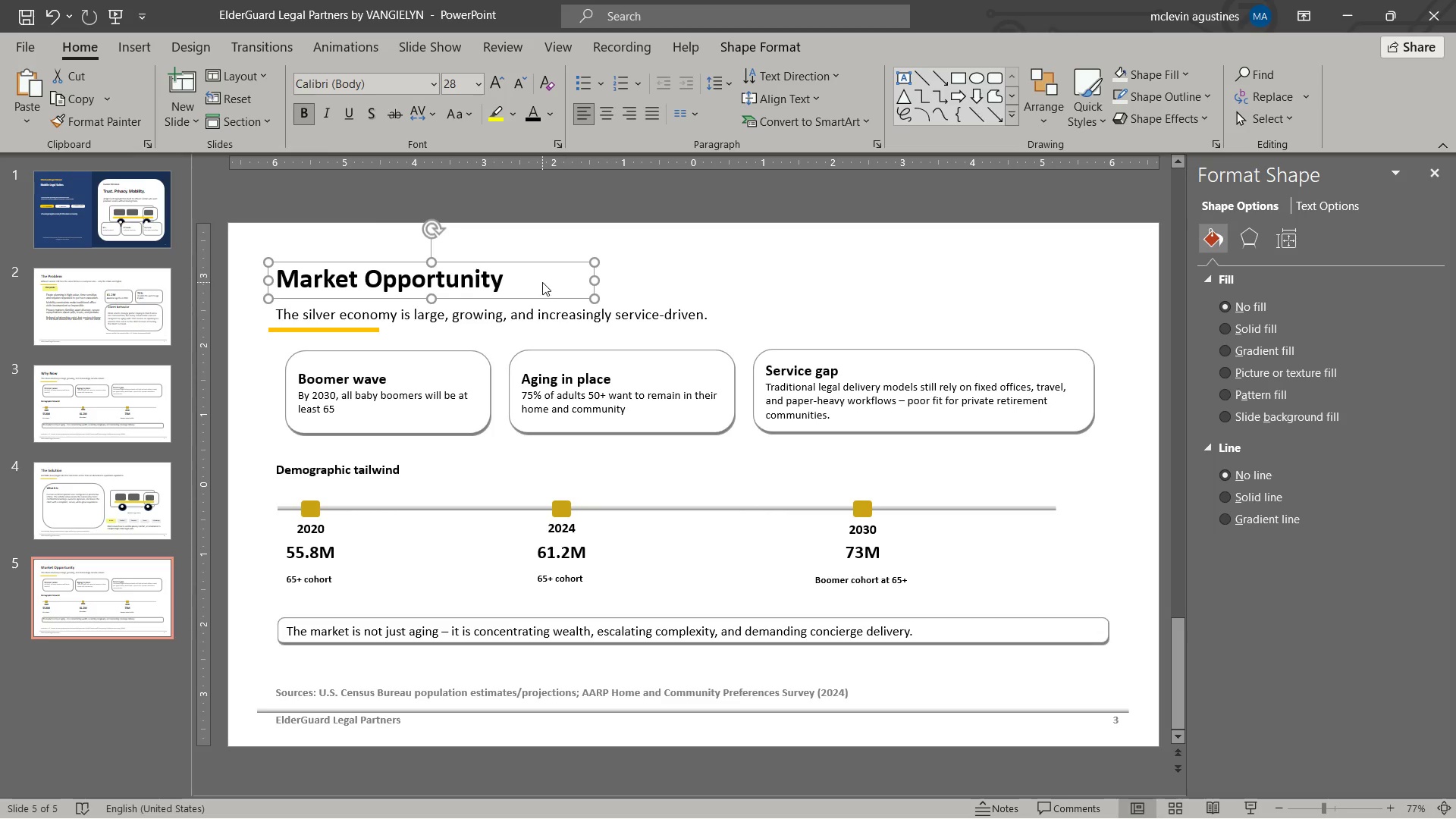 
left_click_drag(start_coordinate=[278, 310], to_coordinate=[785, 345])
 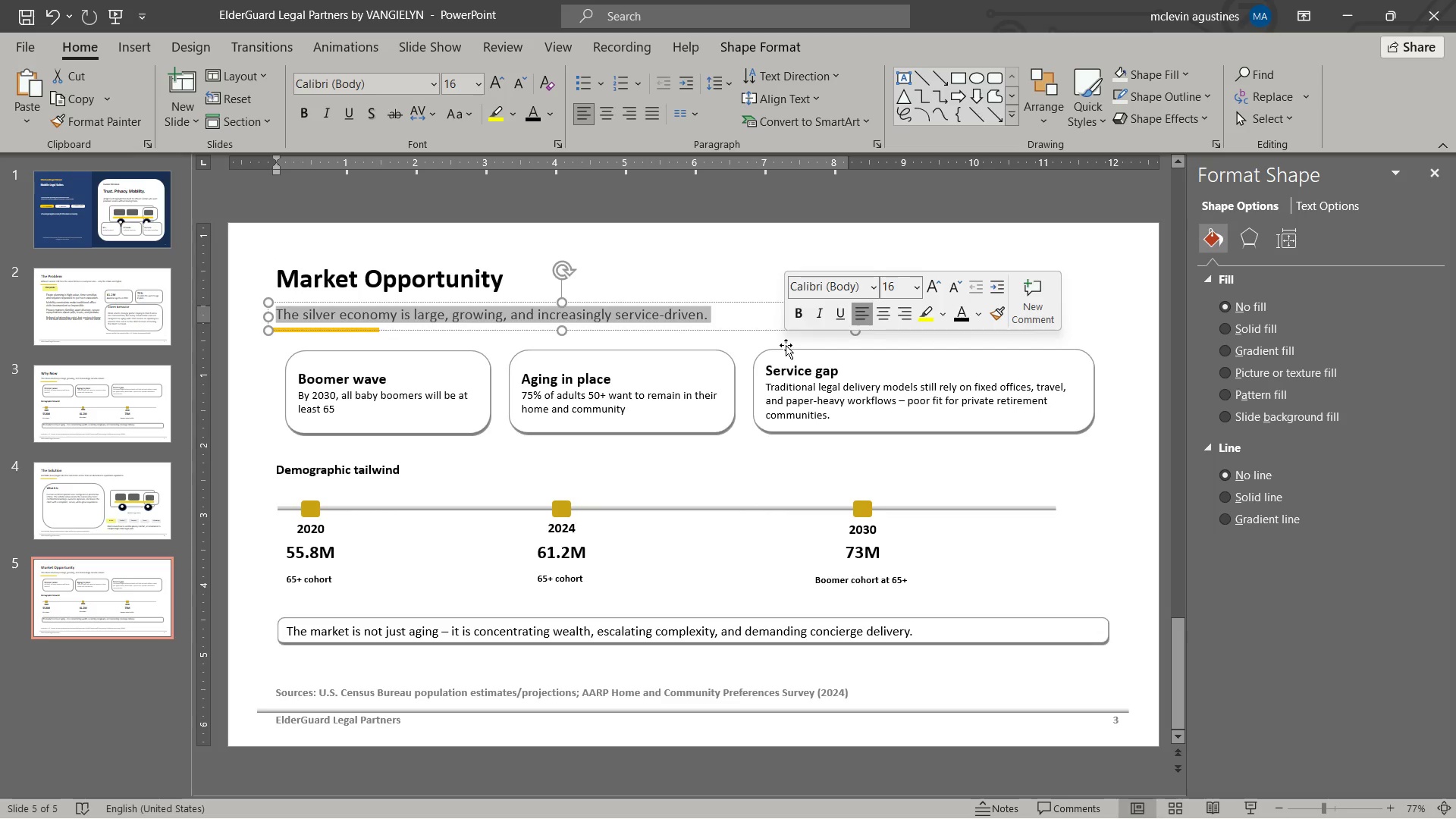 
type(a large demographic base plus a highly monetizable service need.)
key(Escape)
key(Escape)
 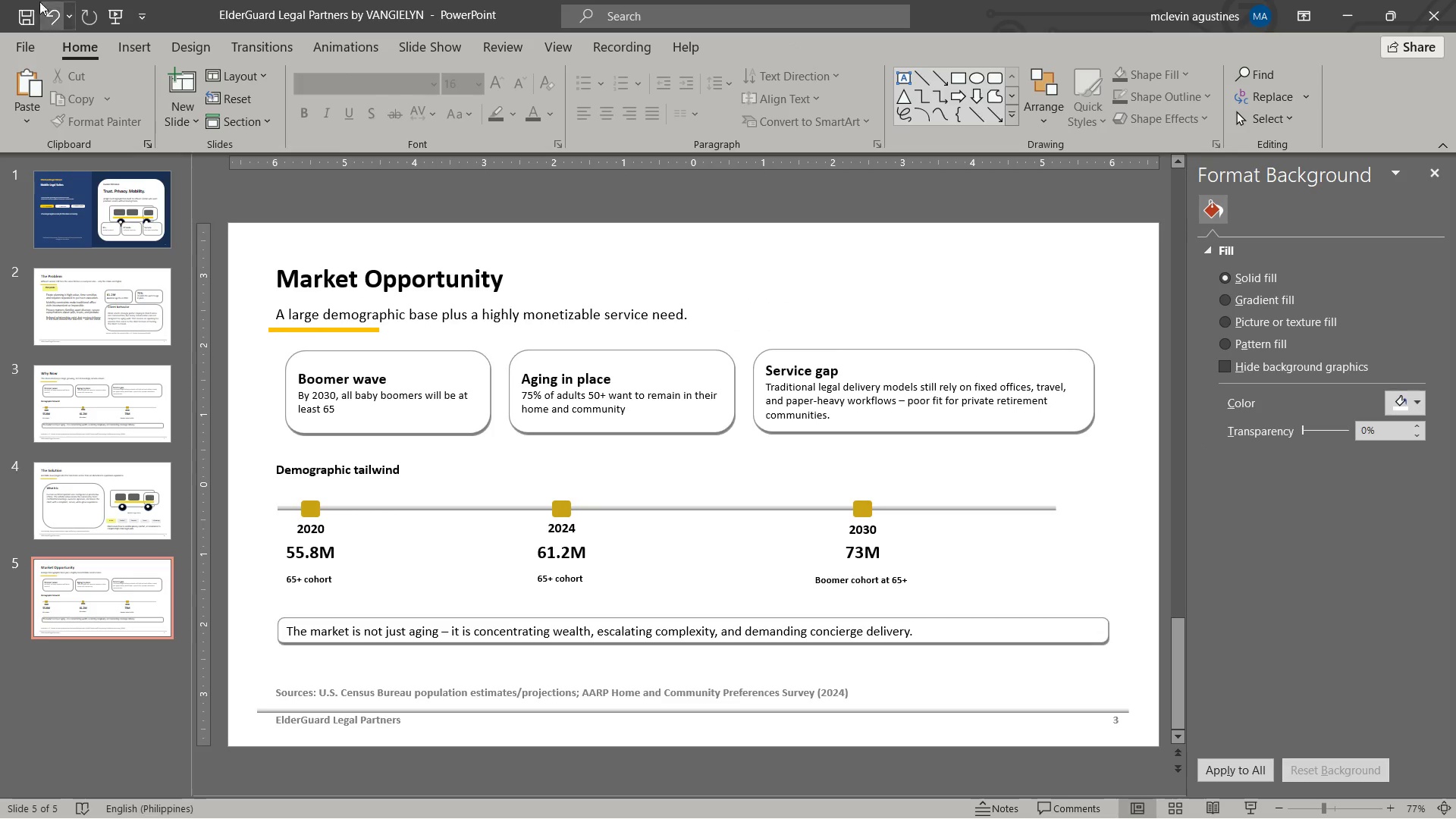 
left_click([29, 8])
 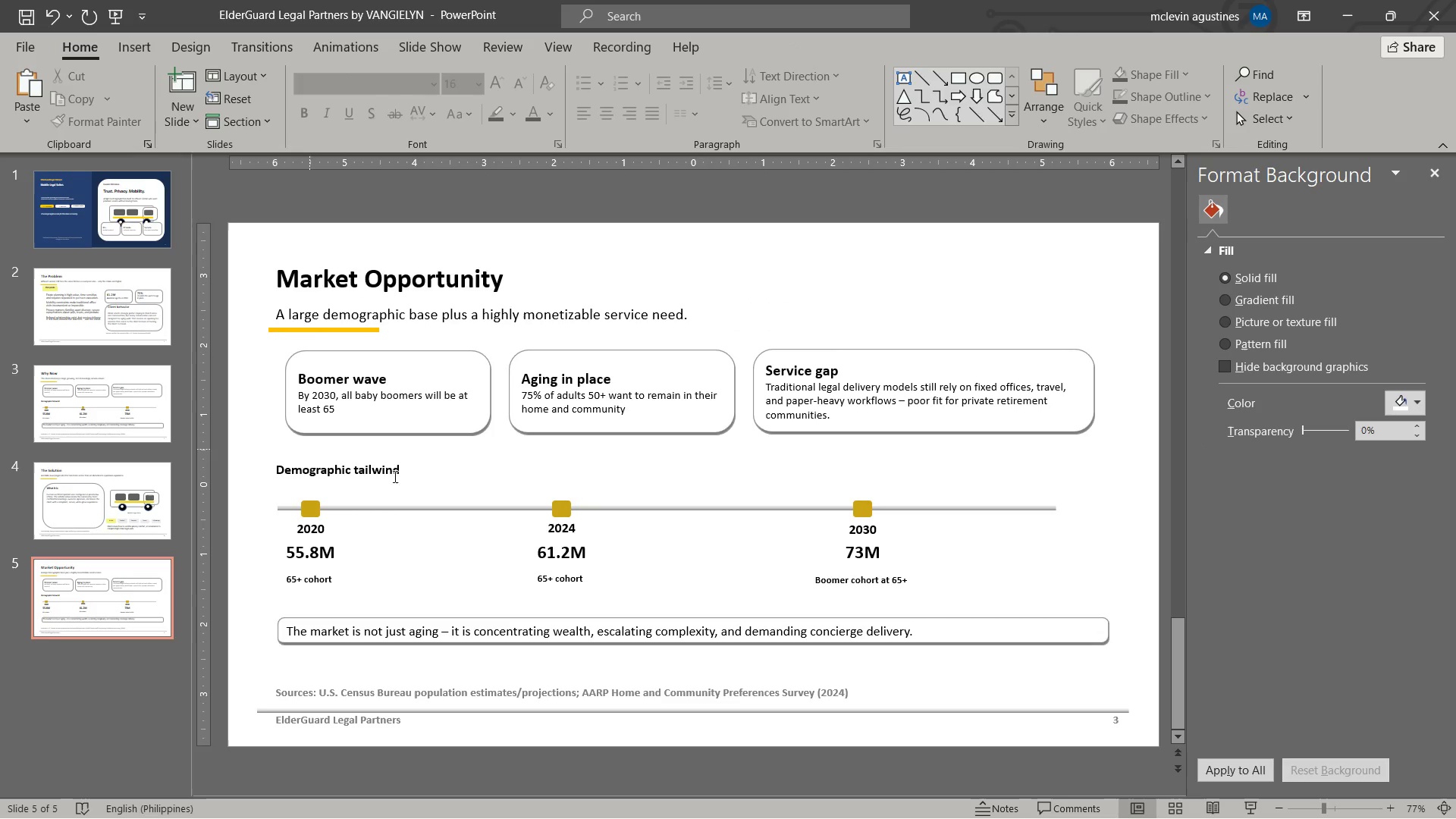 
key(Alt+Tab)